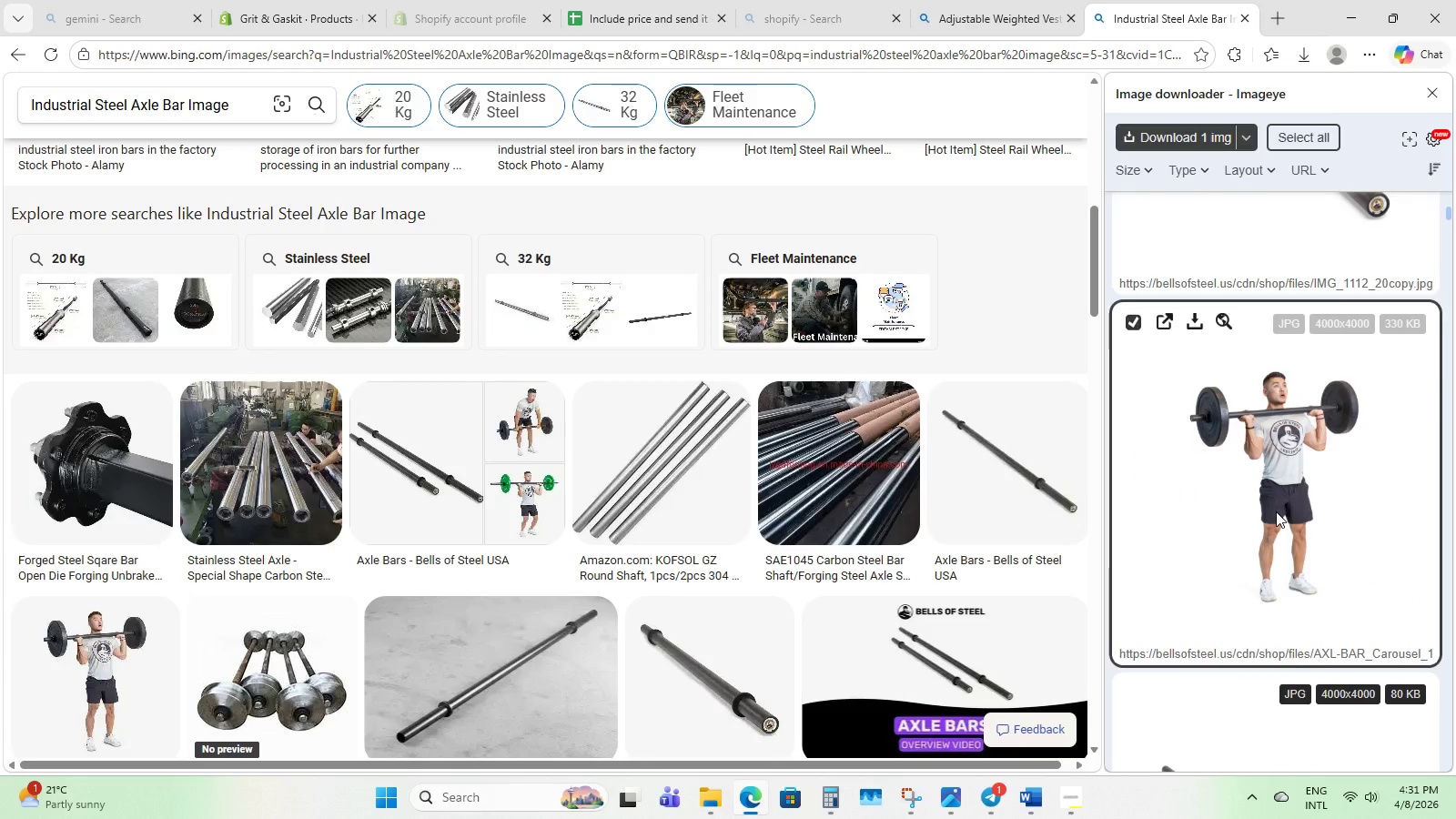 
left_click([1276, 511])
 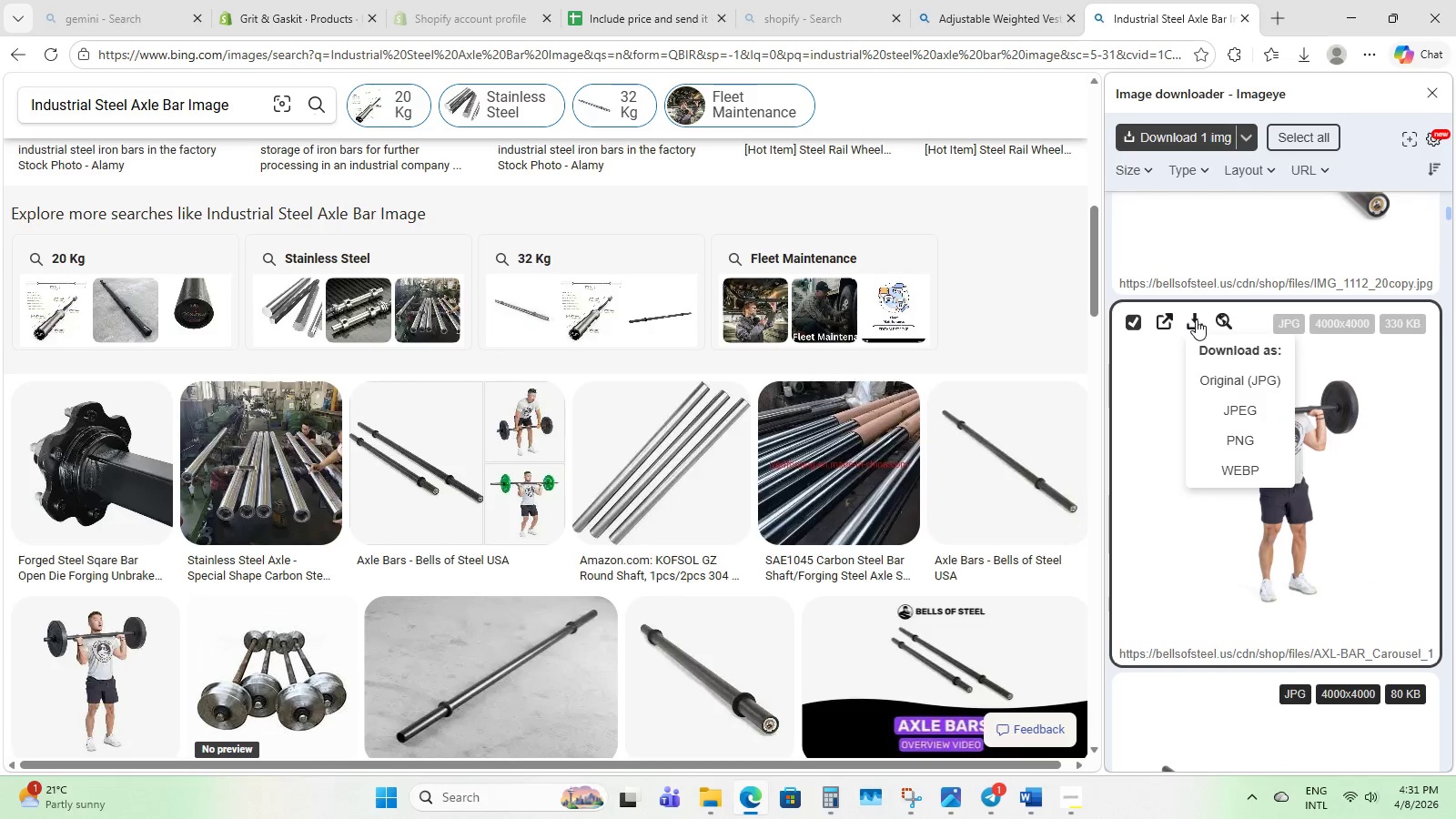 
left_click([1215, 136])
 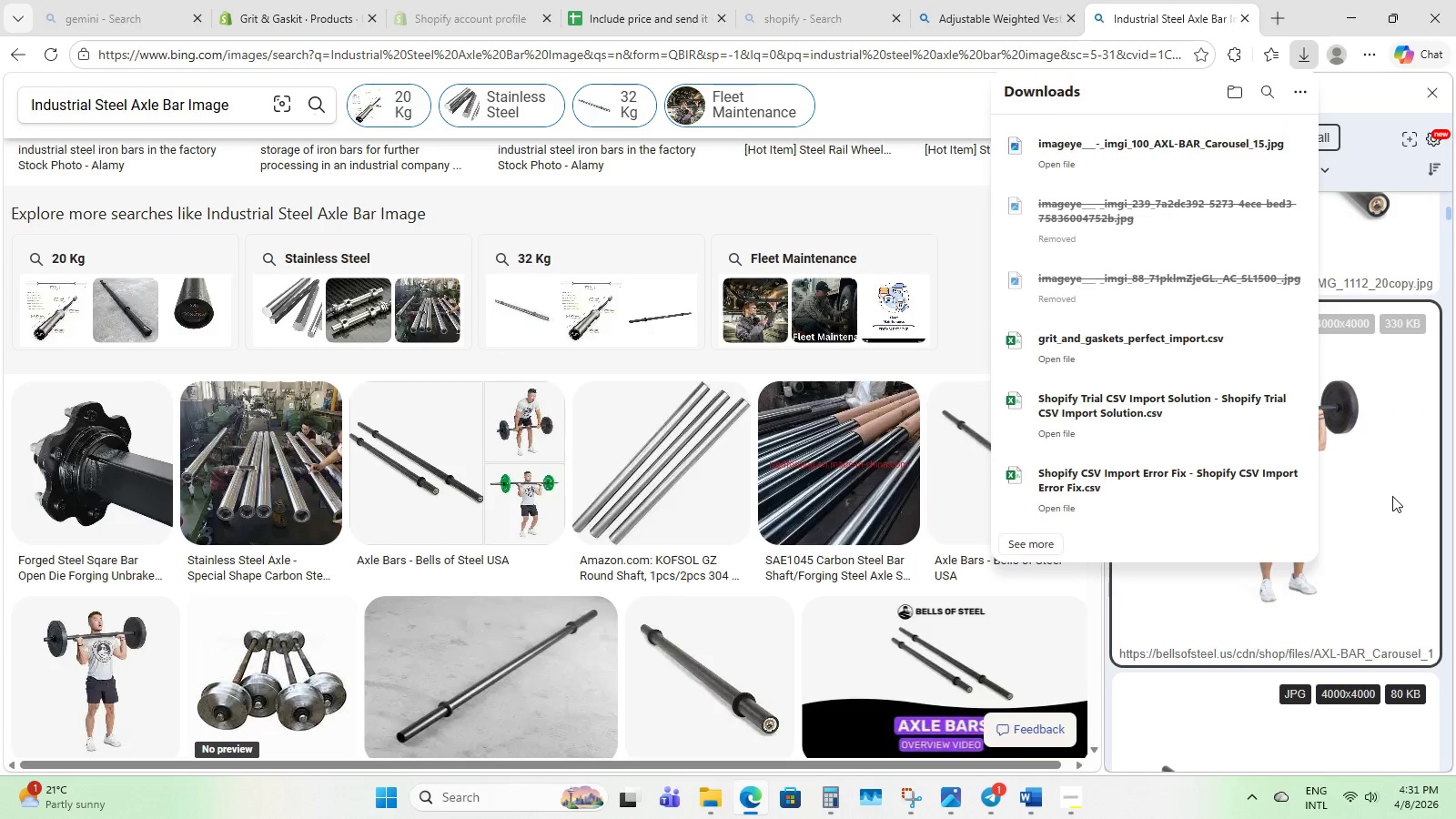 
left_click([1390, 493])
 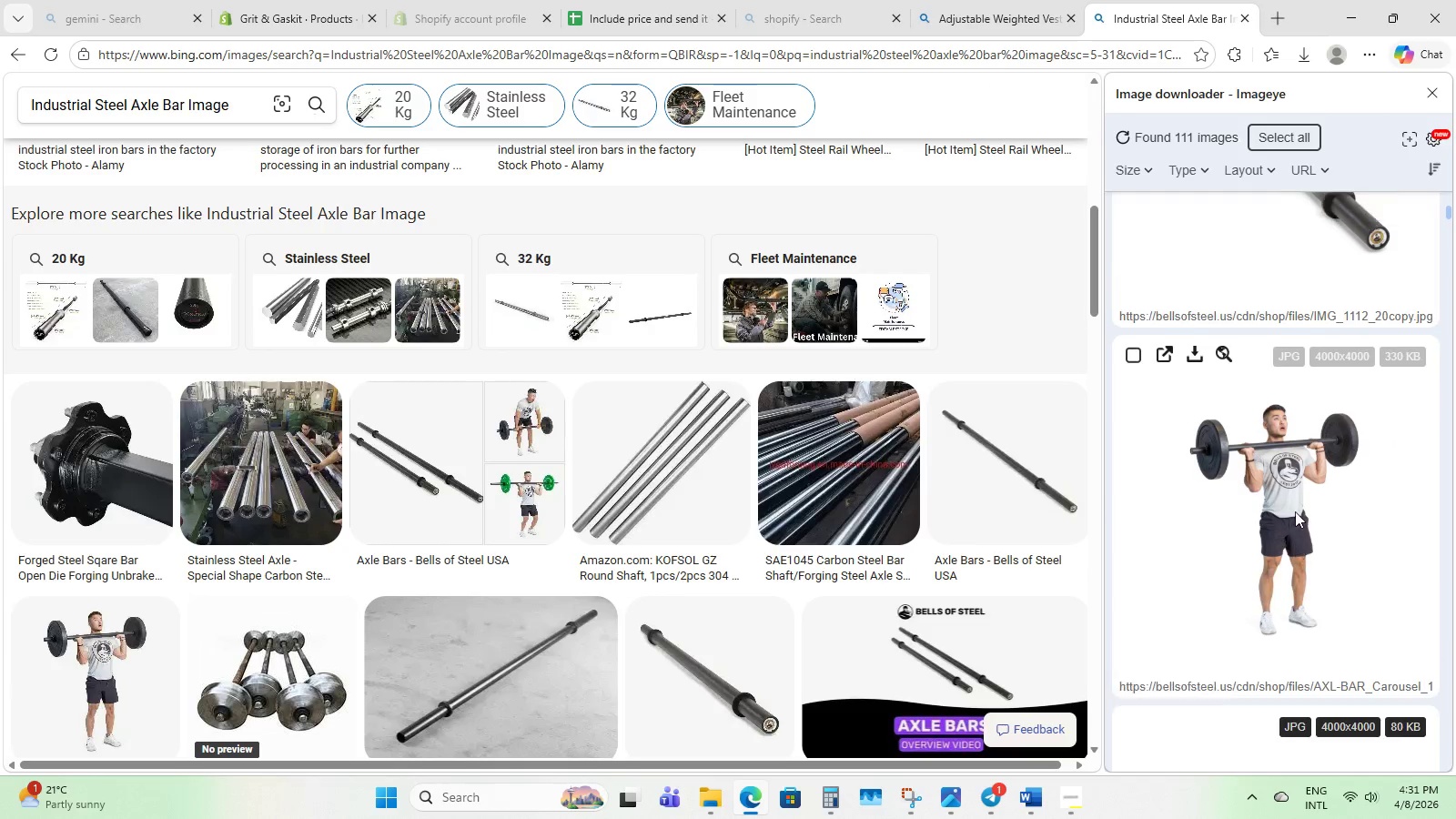 
scroll: coordinate [1295, 511], scroll_direction: up, amount: 6.0
 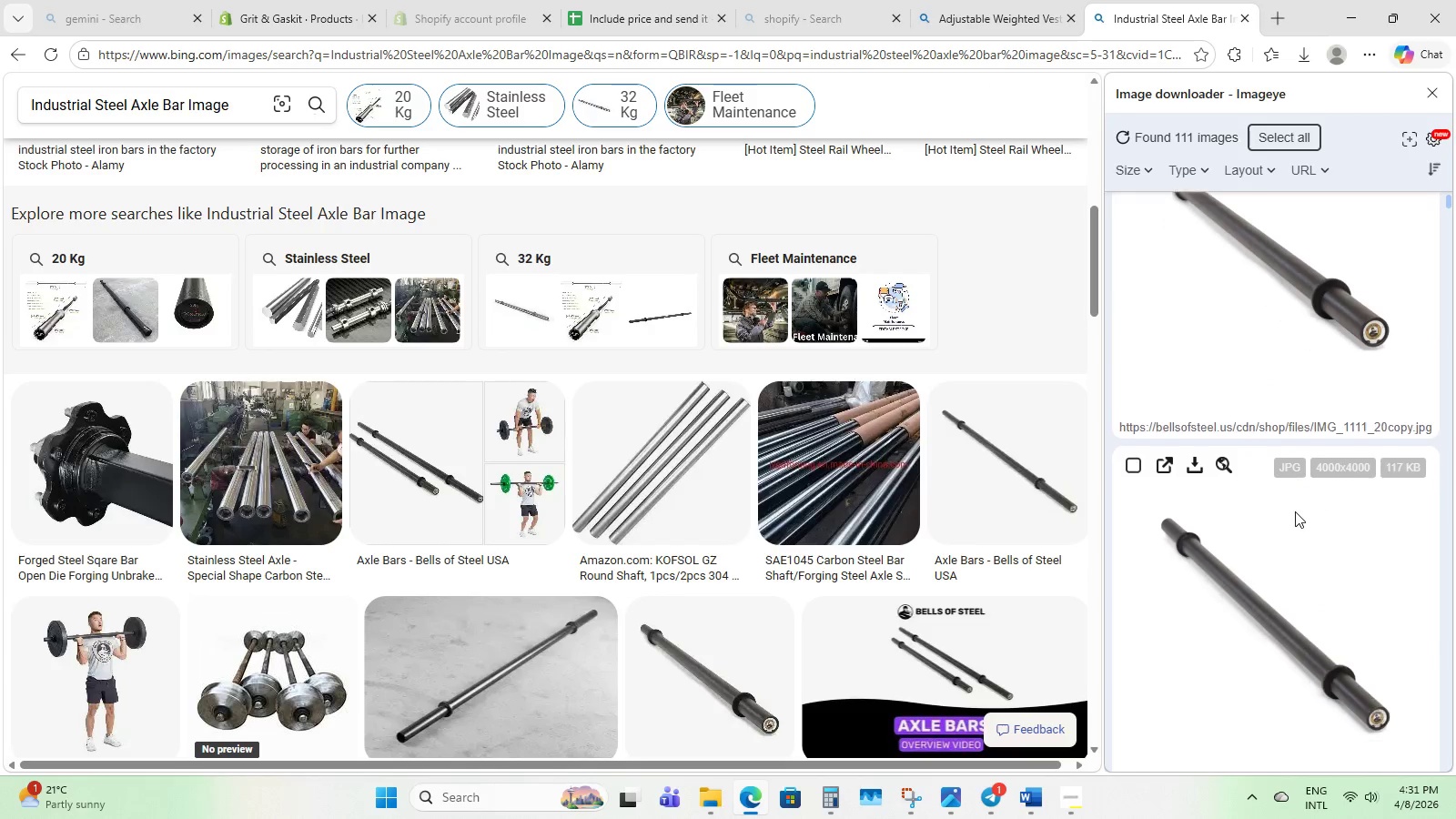 
scroll: coordinate [1295, 511], scroll_direction: none, amount: 0.0
 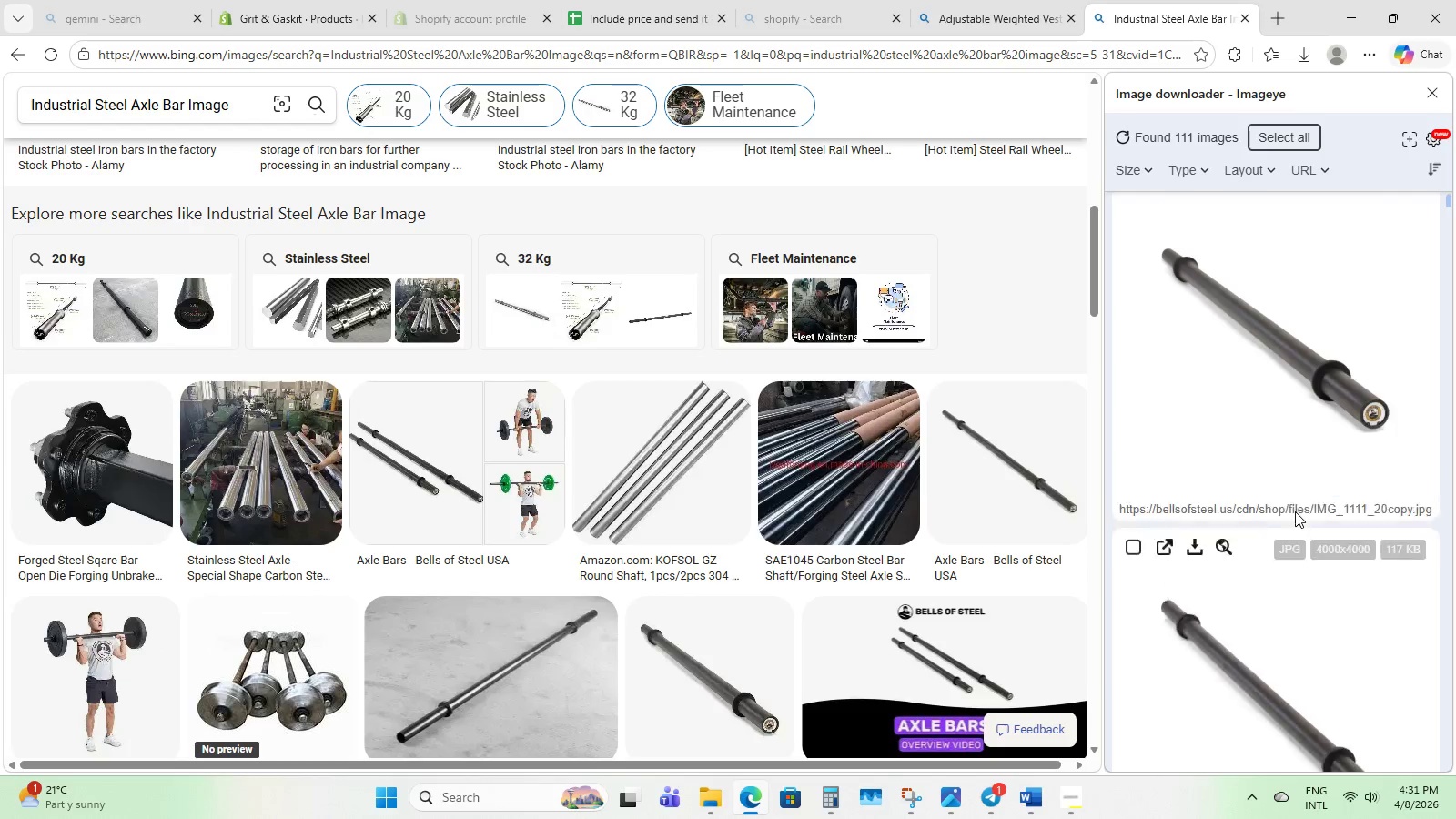 
scroll: coordinate [1295, 511], scroll_direction: up, amount: 2.0
 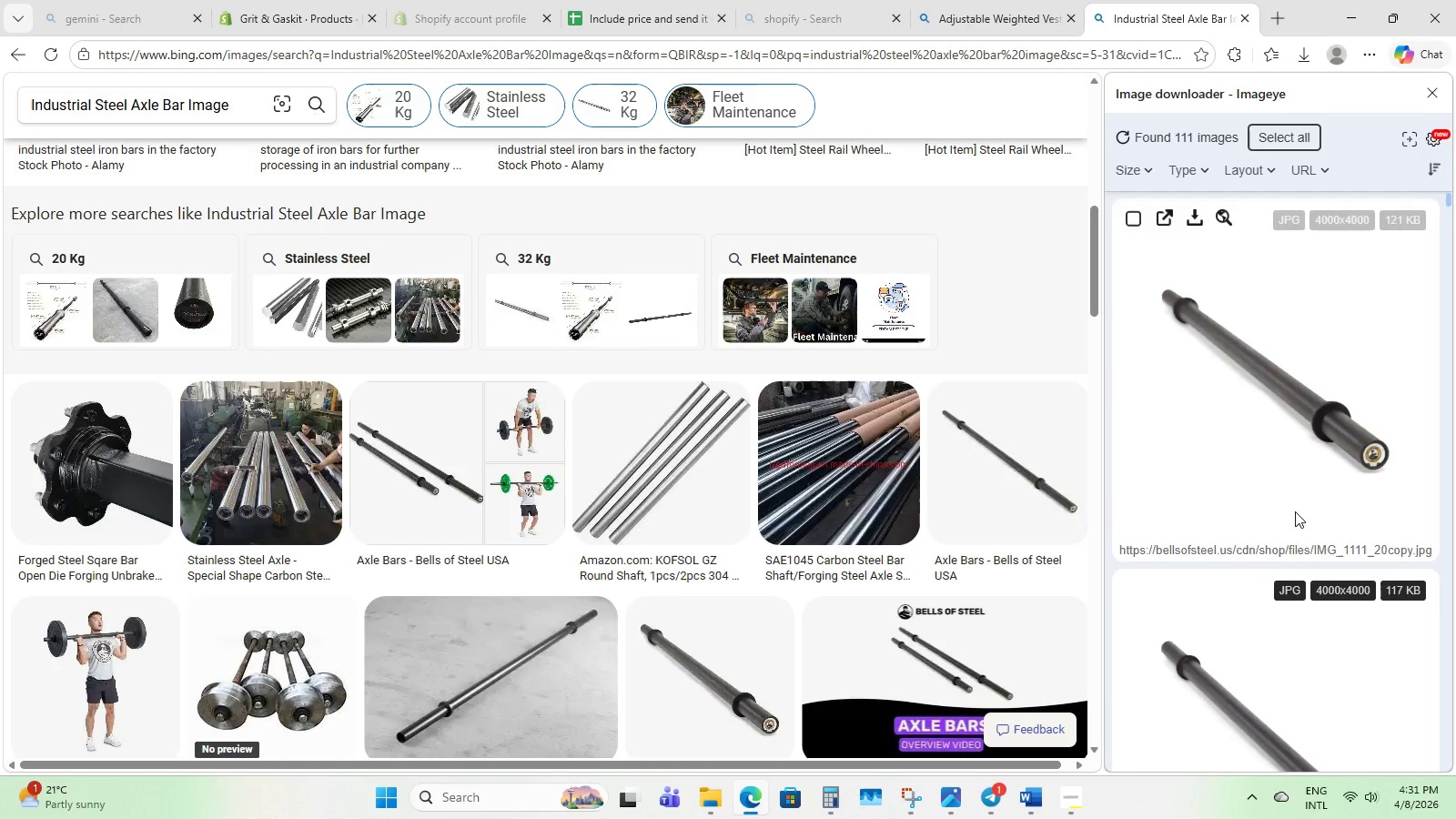 
scroll: coordinate [1261, 595], scroll_direction: down, amount: 16.0
 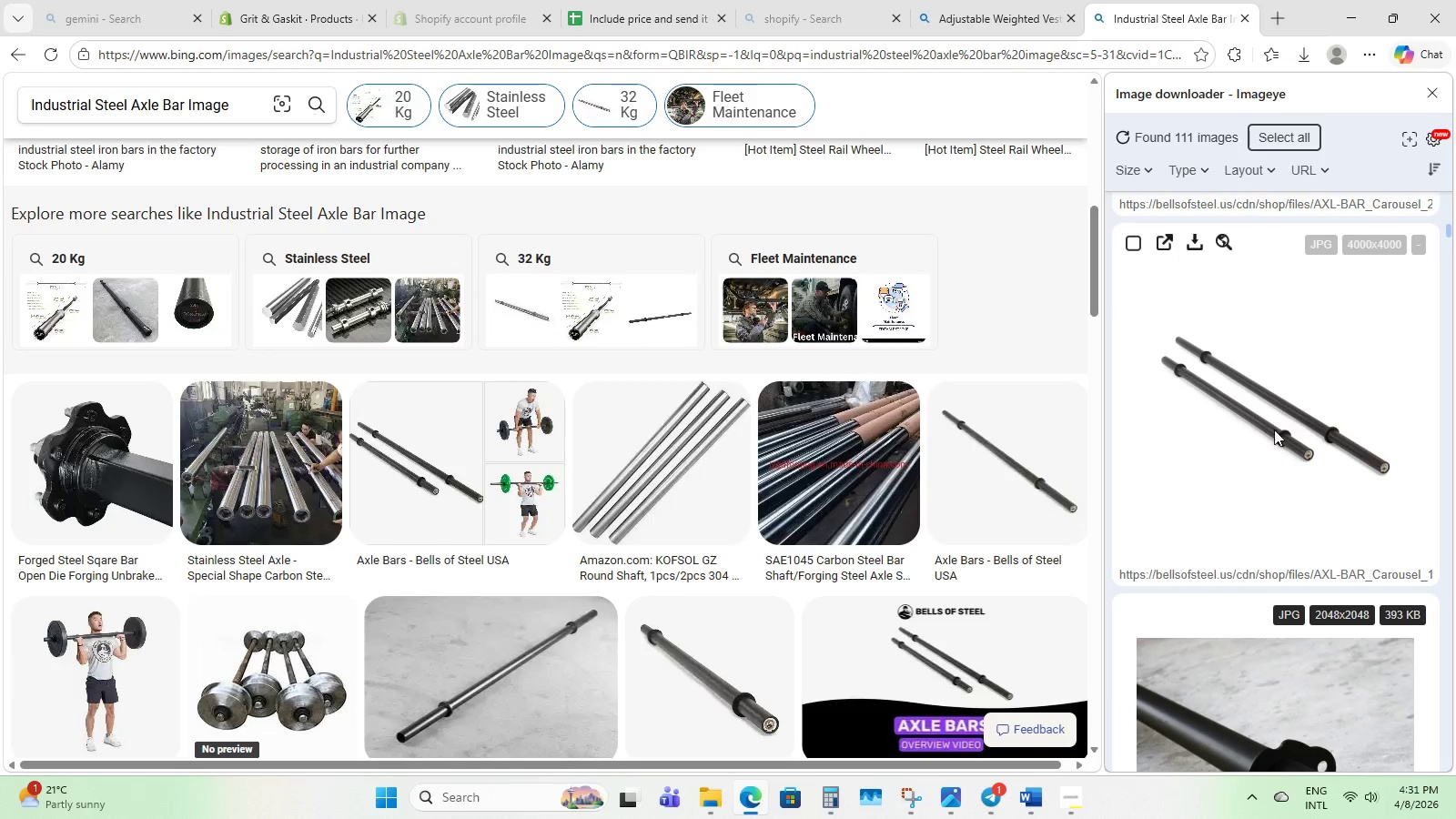 
left_click([1275, 415])
 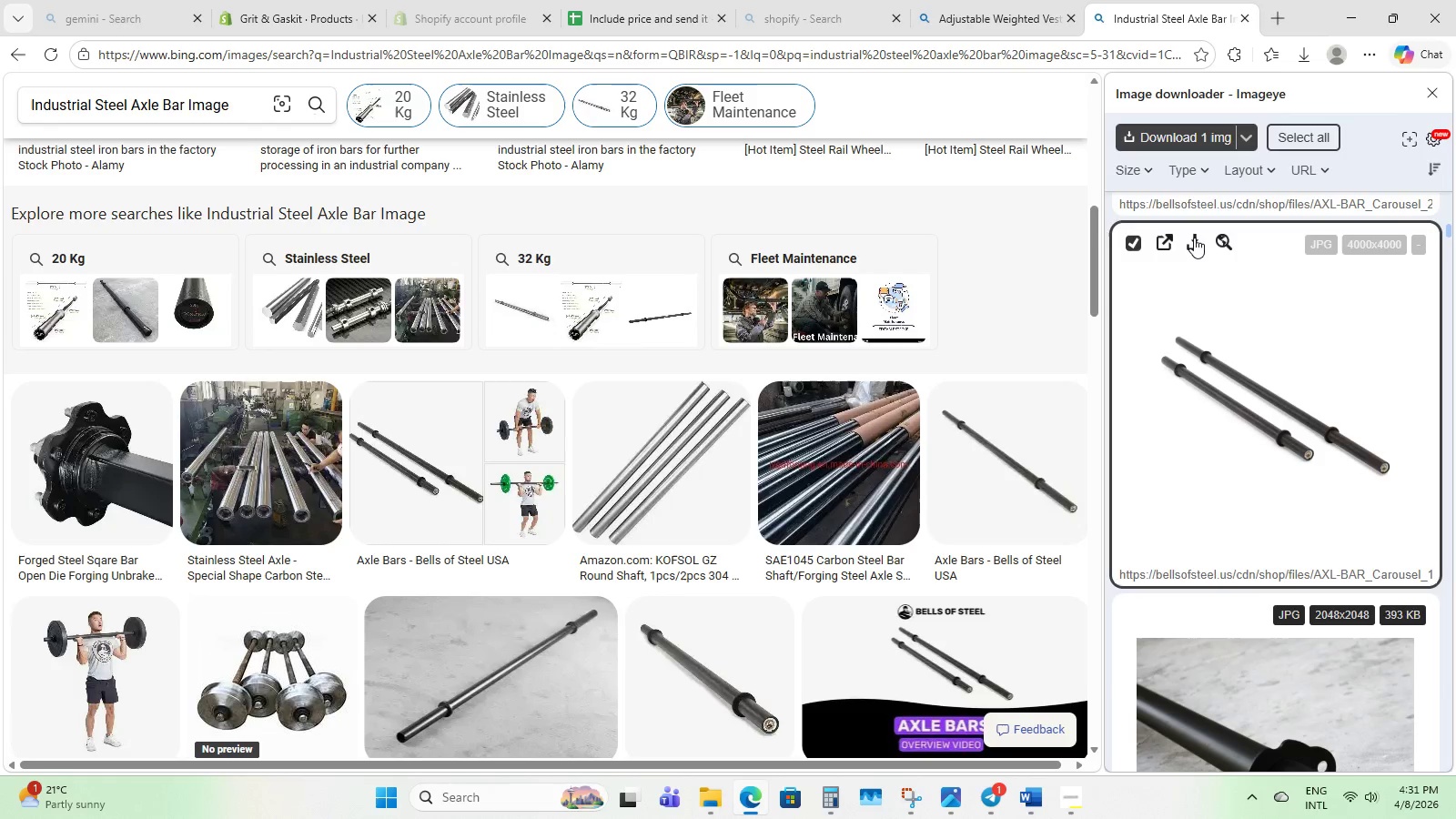 
left_click([1194, 238])
 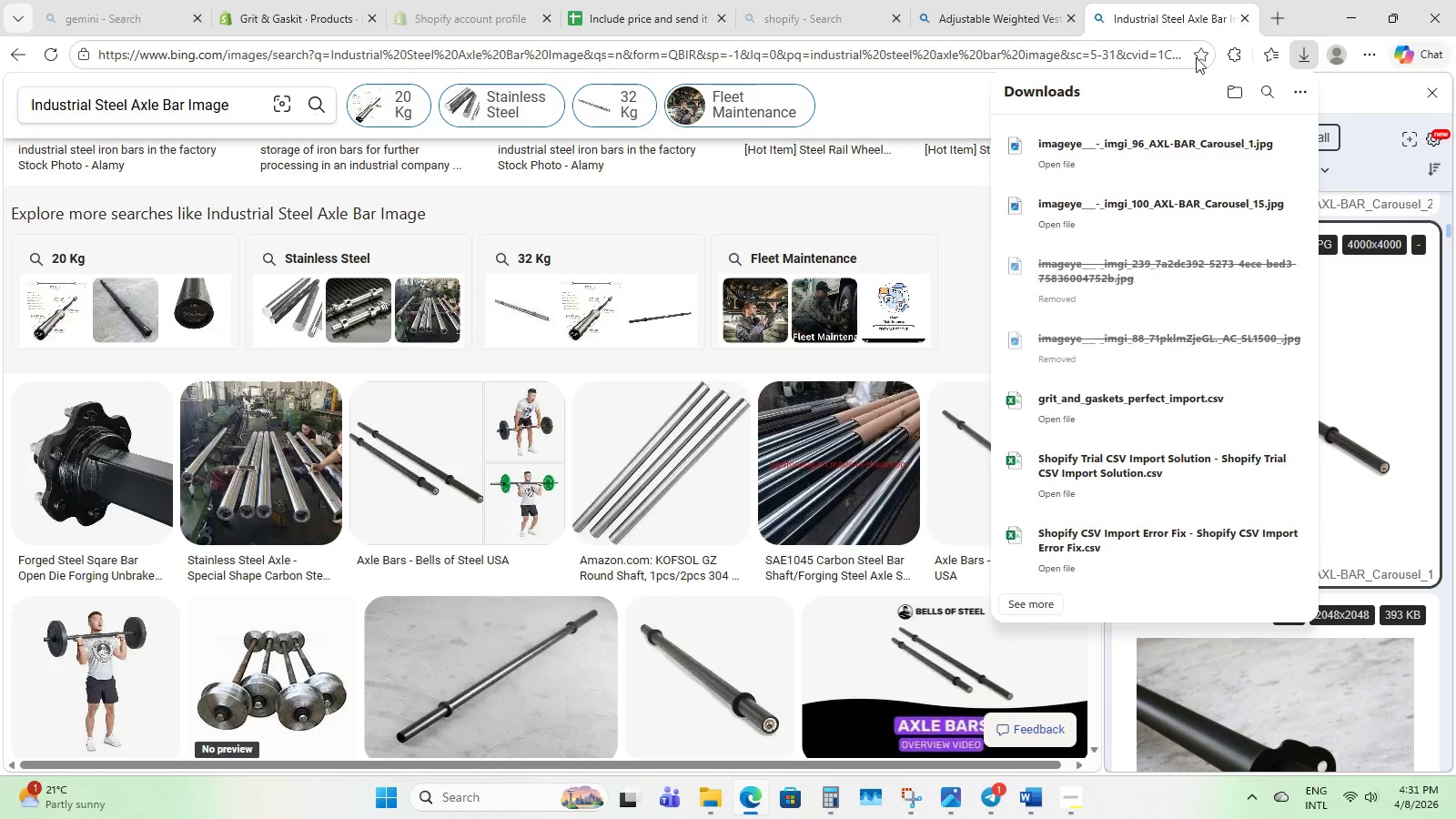 
wait(6.14)
 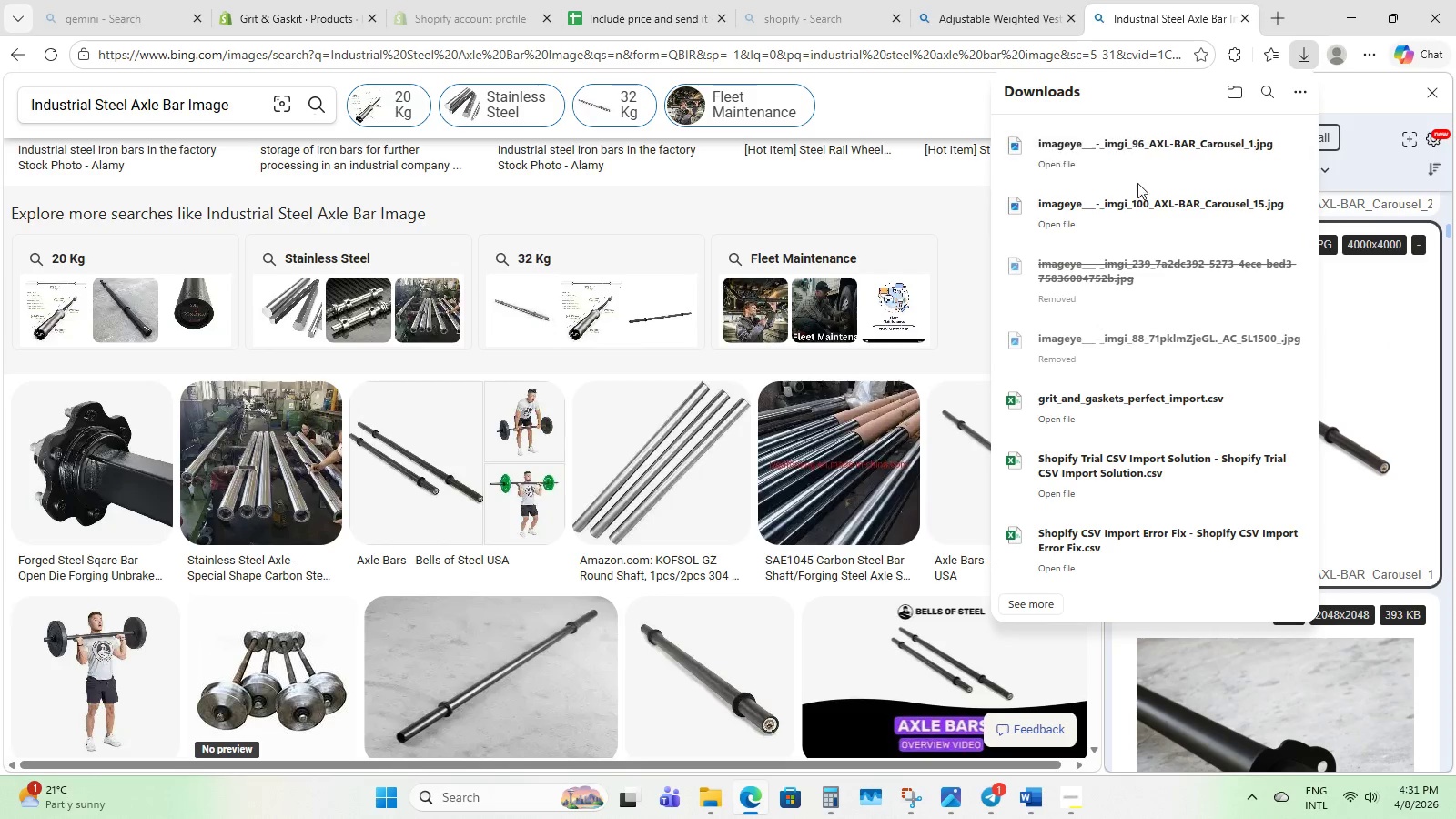 
left_click([1262, 152])
 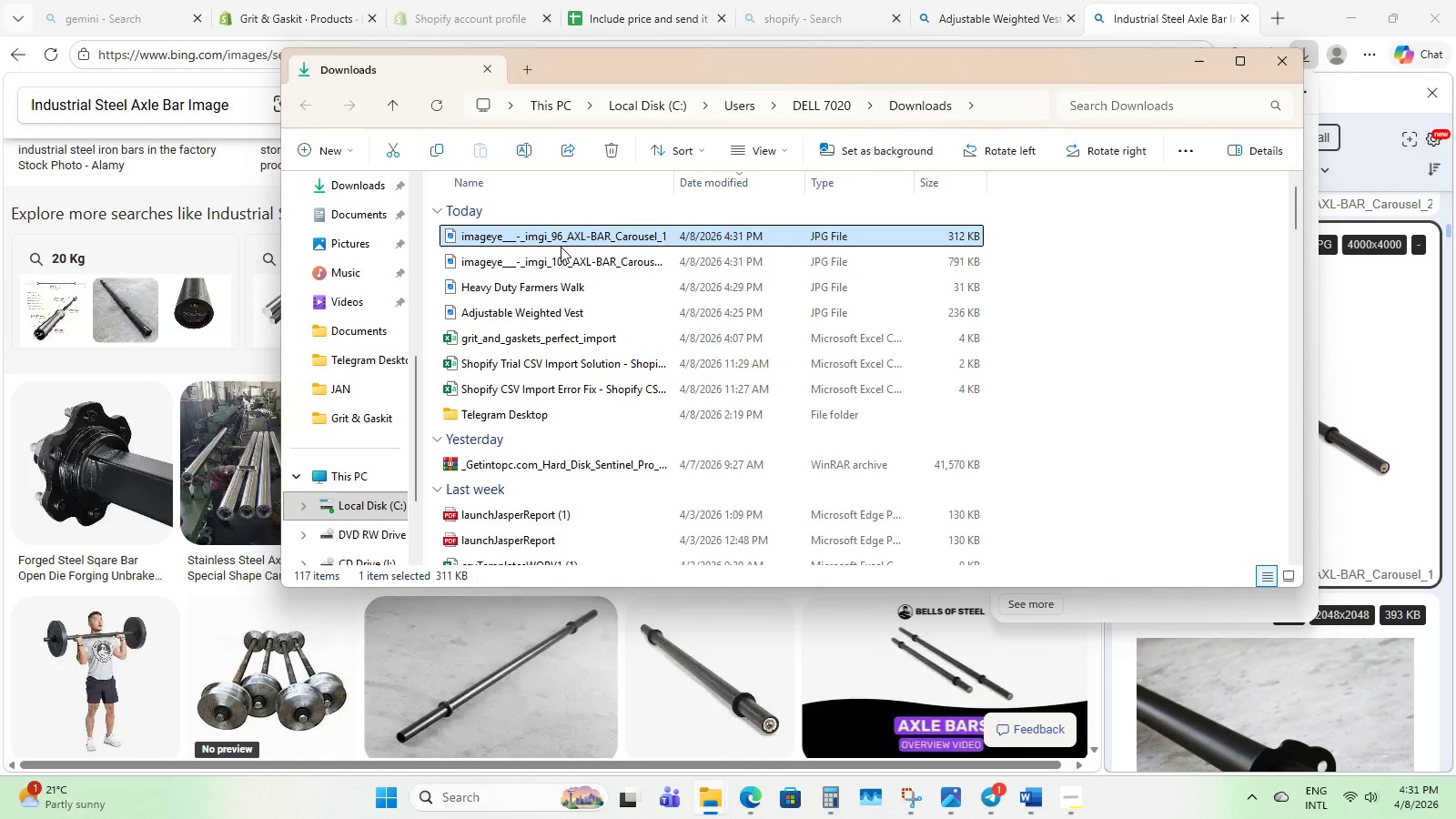 
right_click([563, 234])
 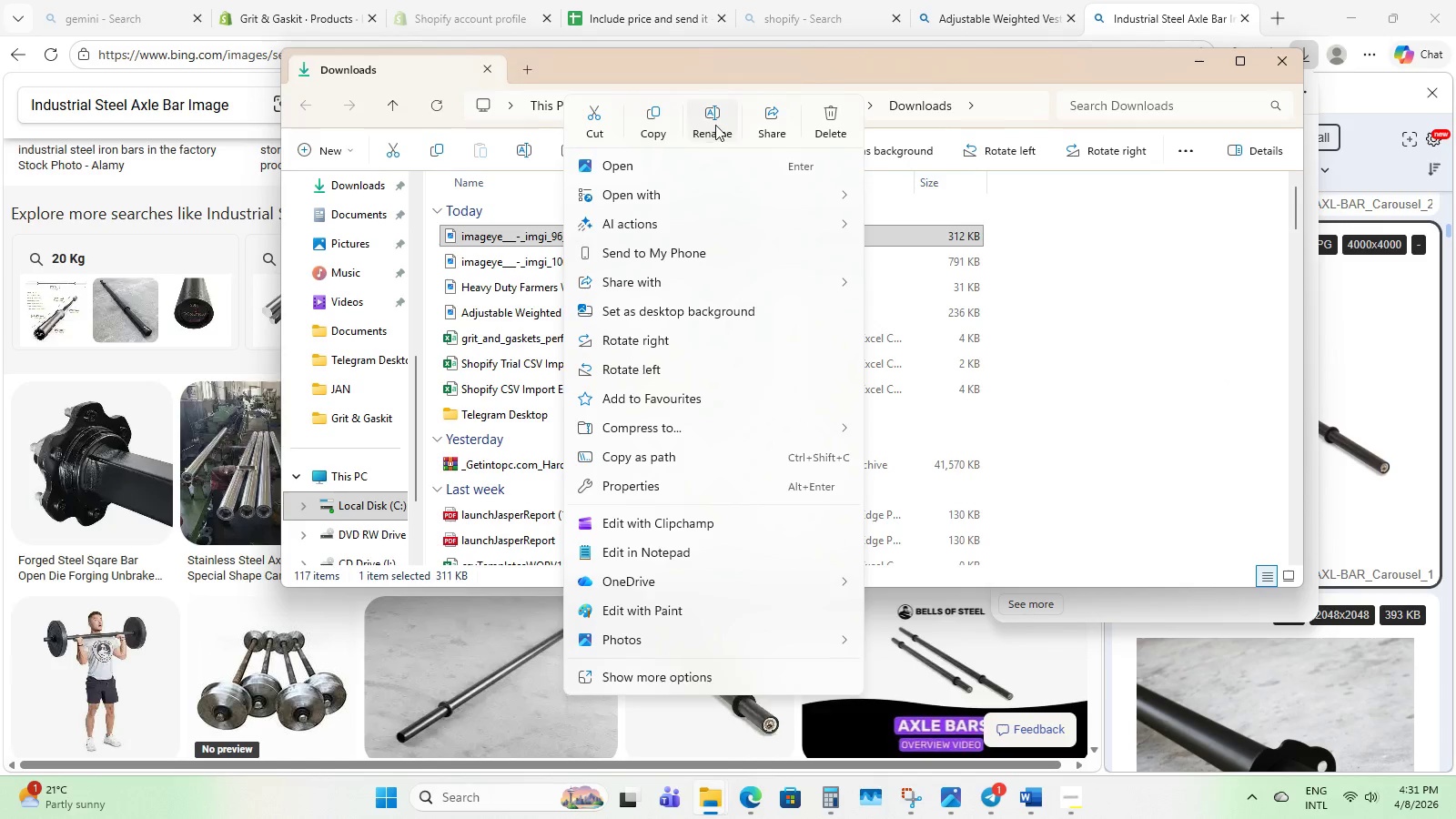 
type(Industro)
key(Backspace)
type(ial Axle)
 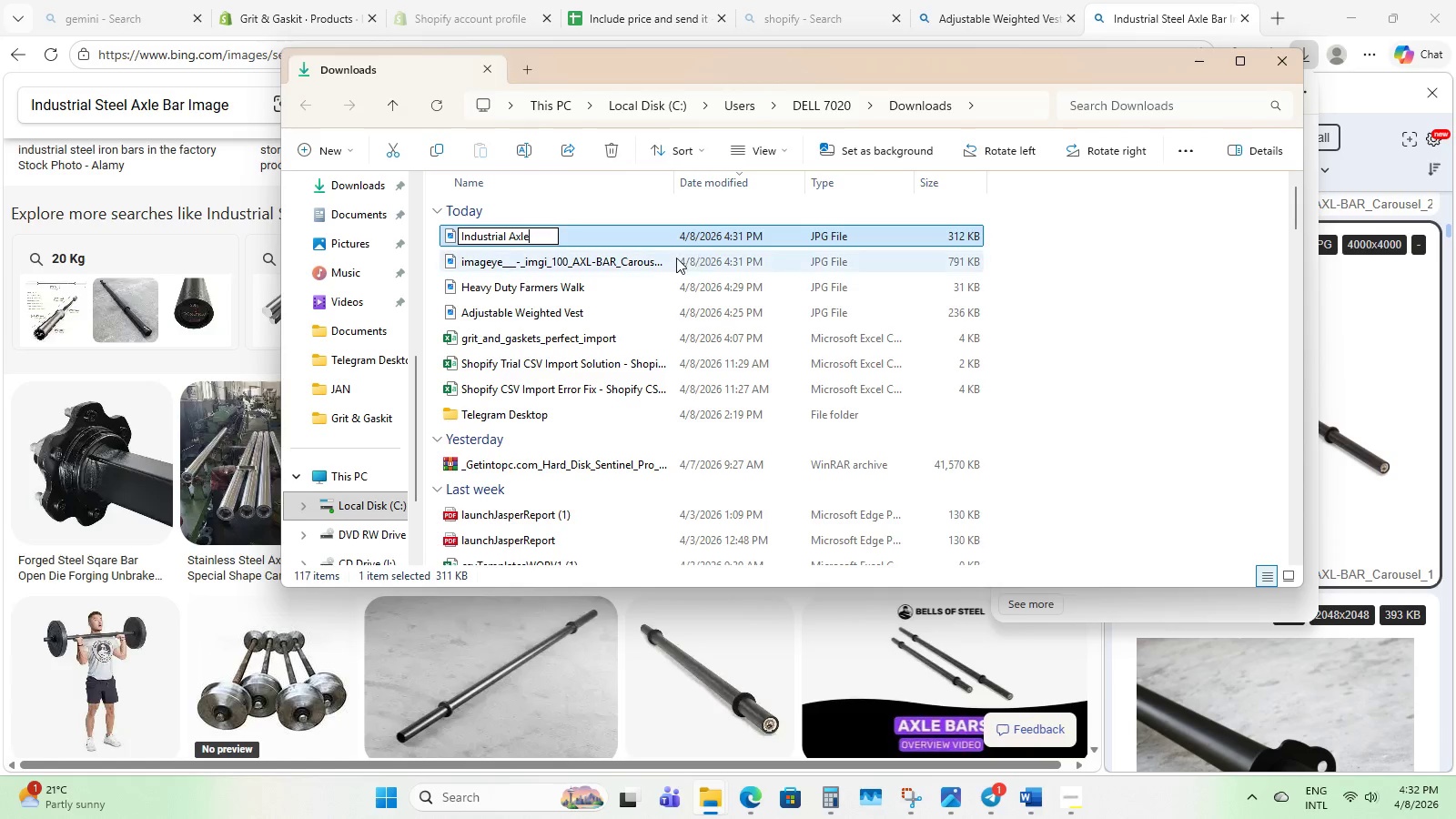 
left_click([674, 258])
 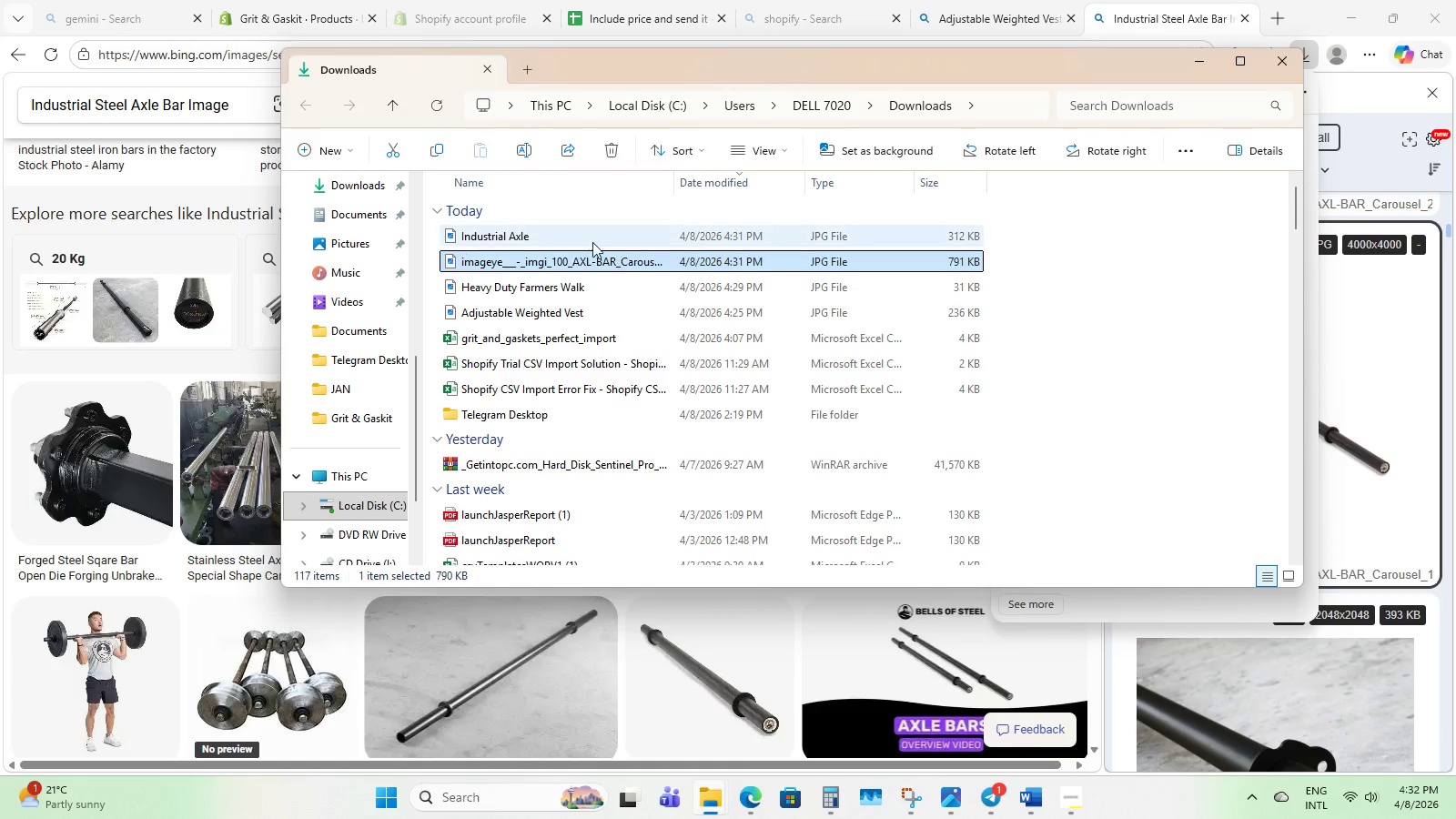 
hold_key(key=ControlLeft, duration=0.7)
left_click([582, 238])
 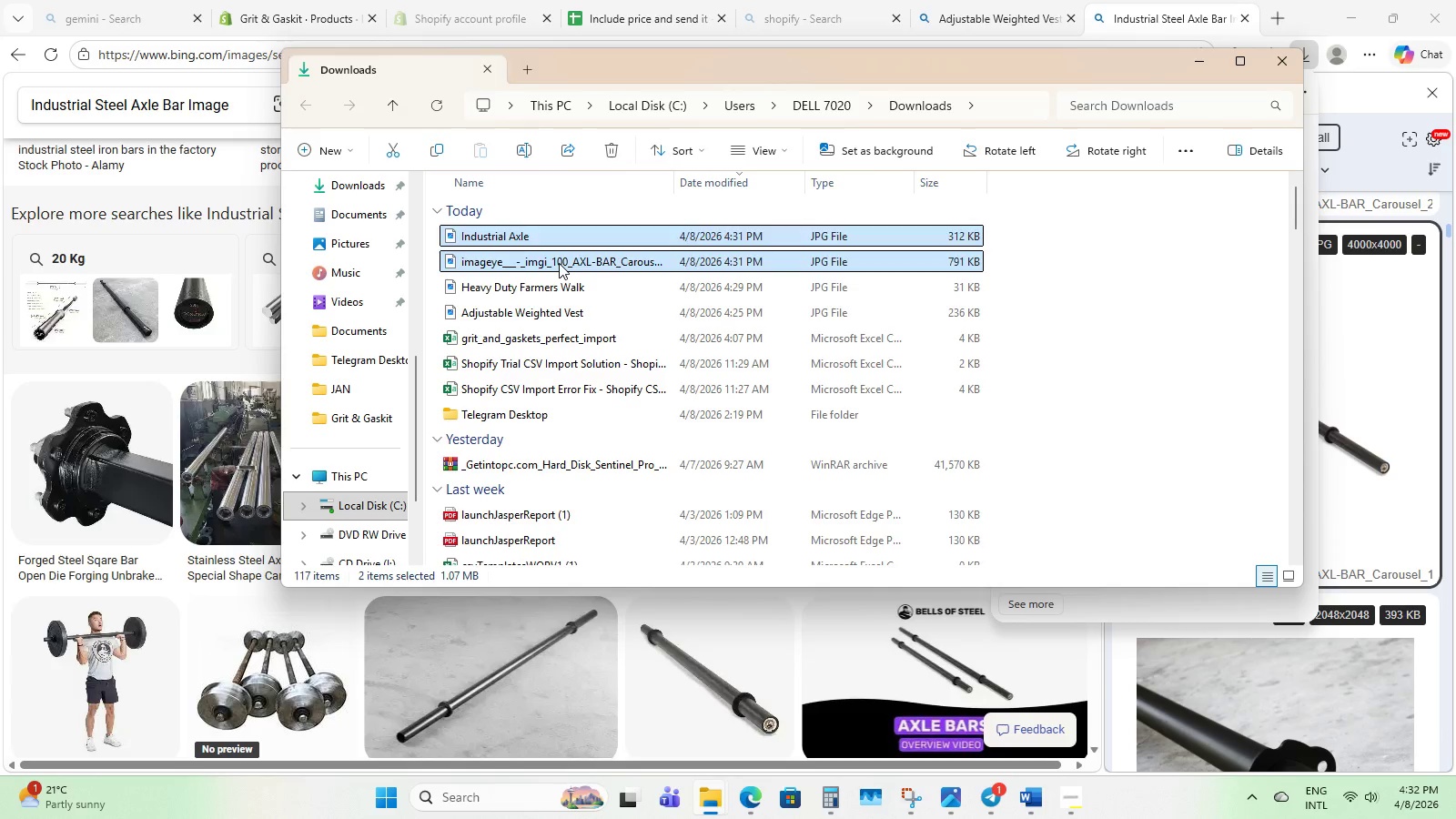 
left_click([559, 263])
 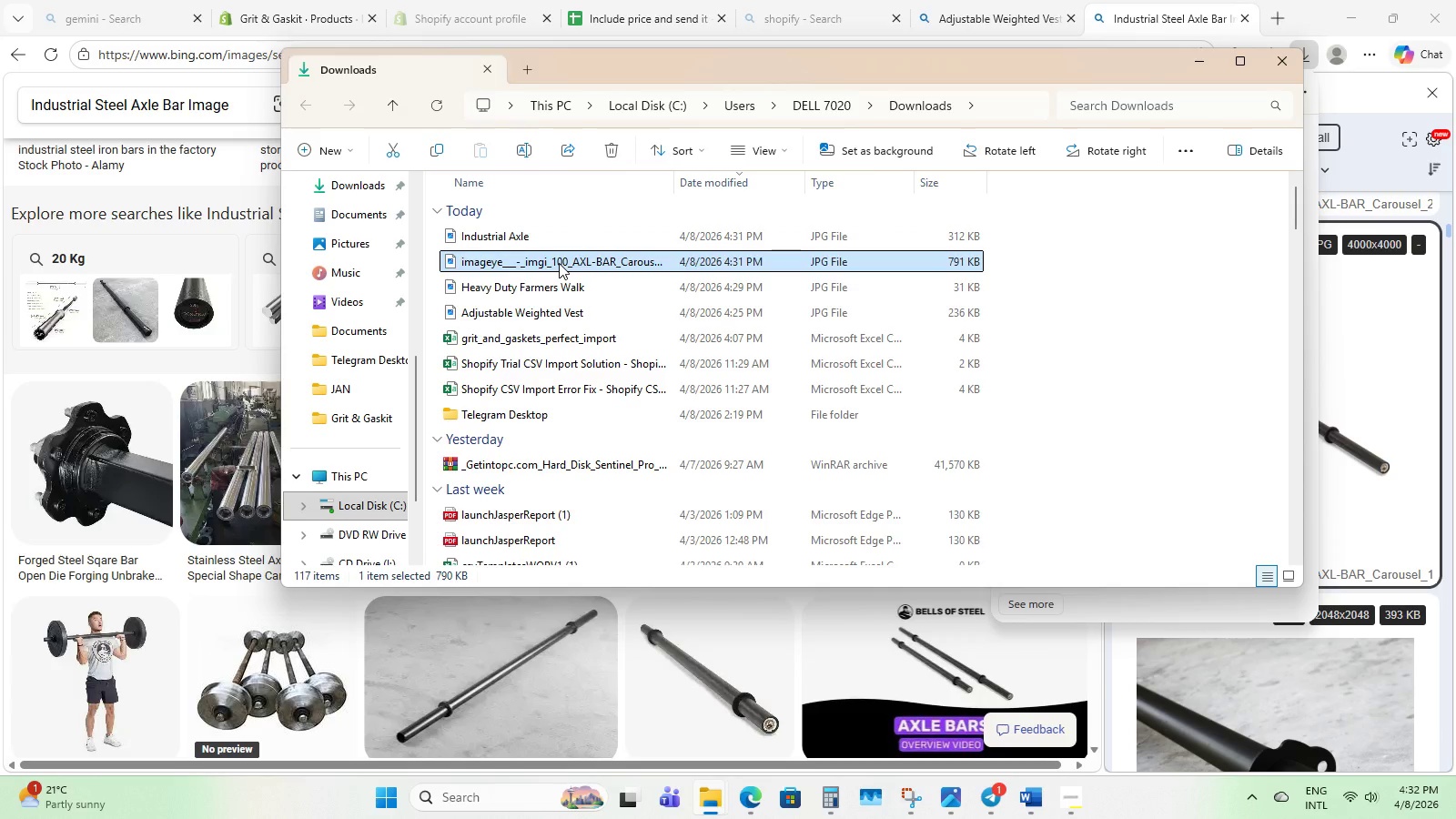 
right_click([559, 263])
 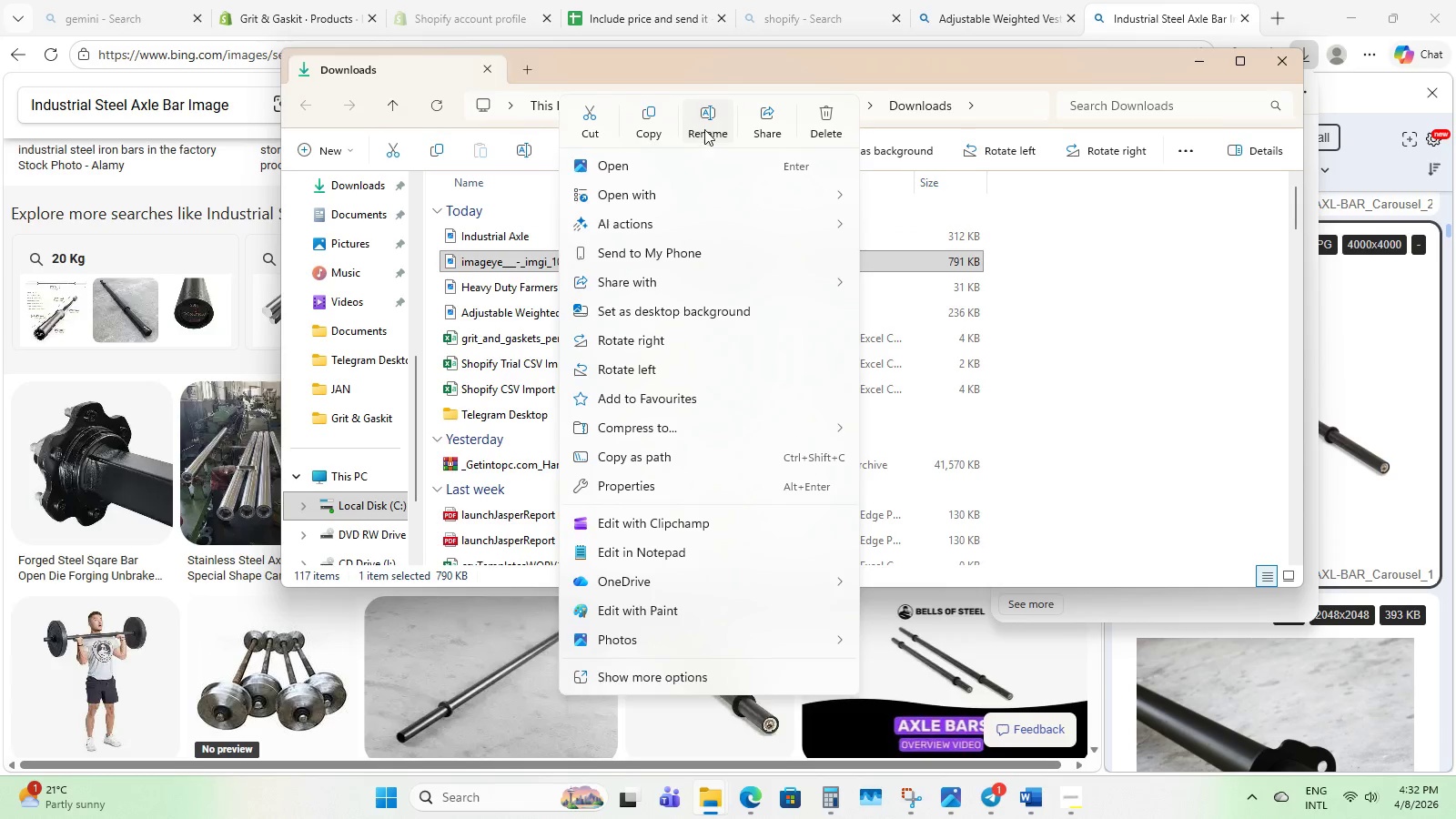 
left_click([706, 127])
 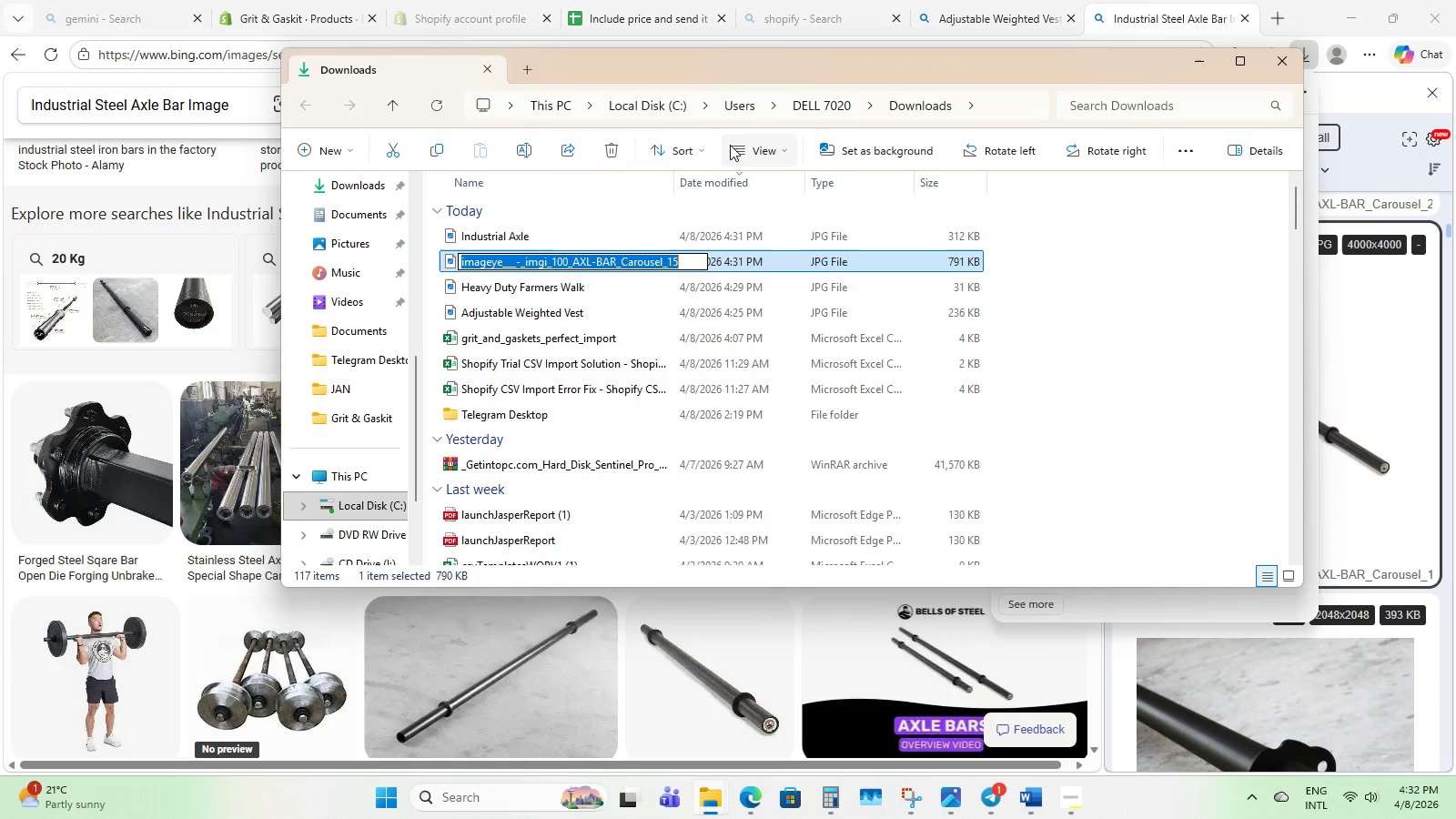 
type(Industrial)
 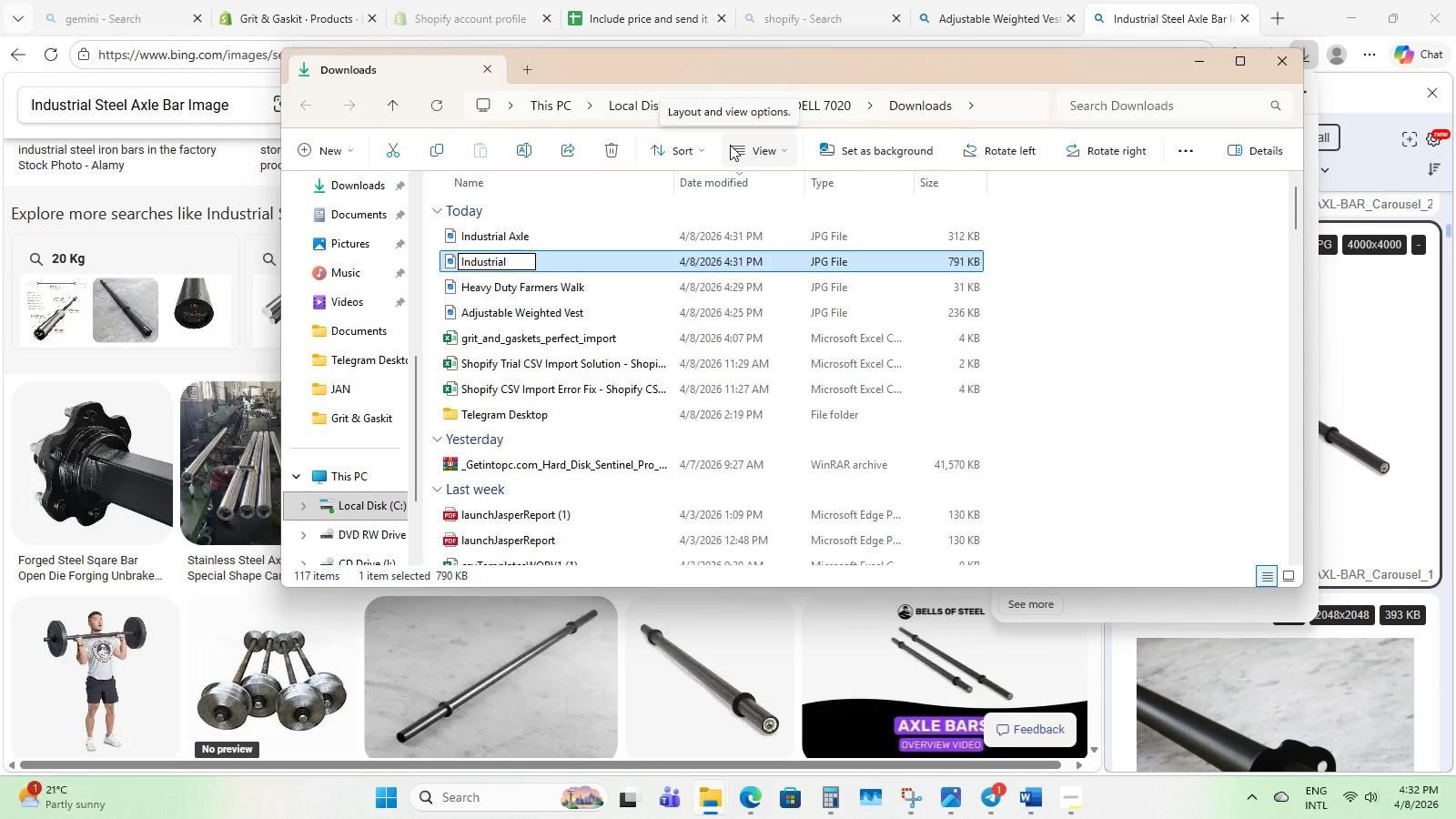 
key(Enter)
 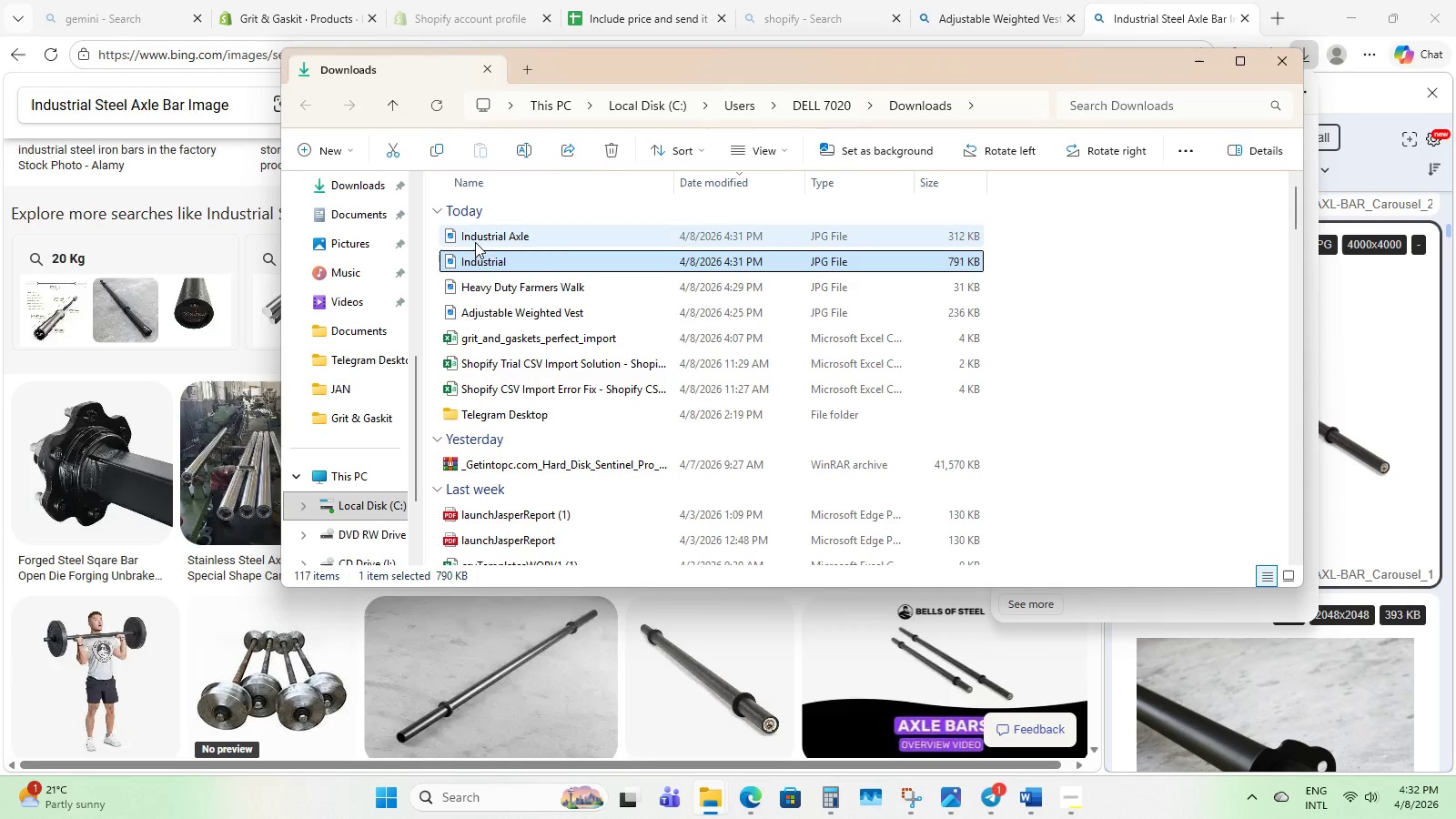 
hold_key(key=ControlLeft, duration=0.81)
left_click([486, 236])
 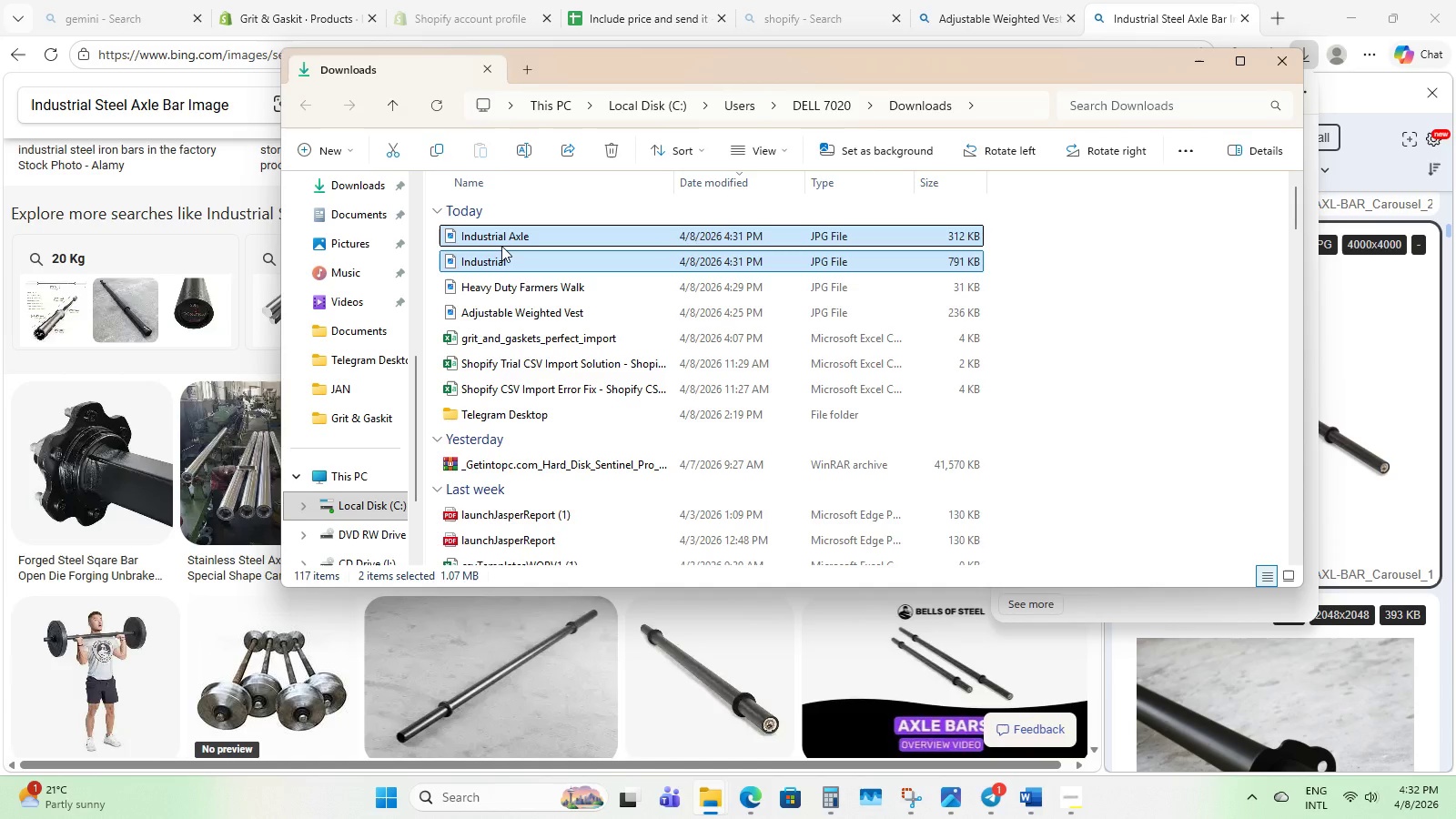 
key(Control+C)
 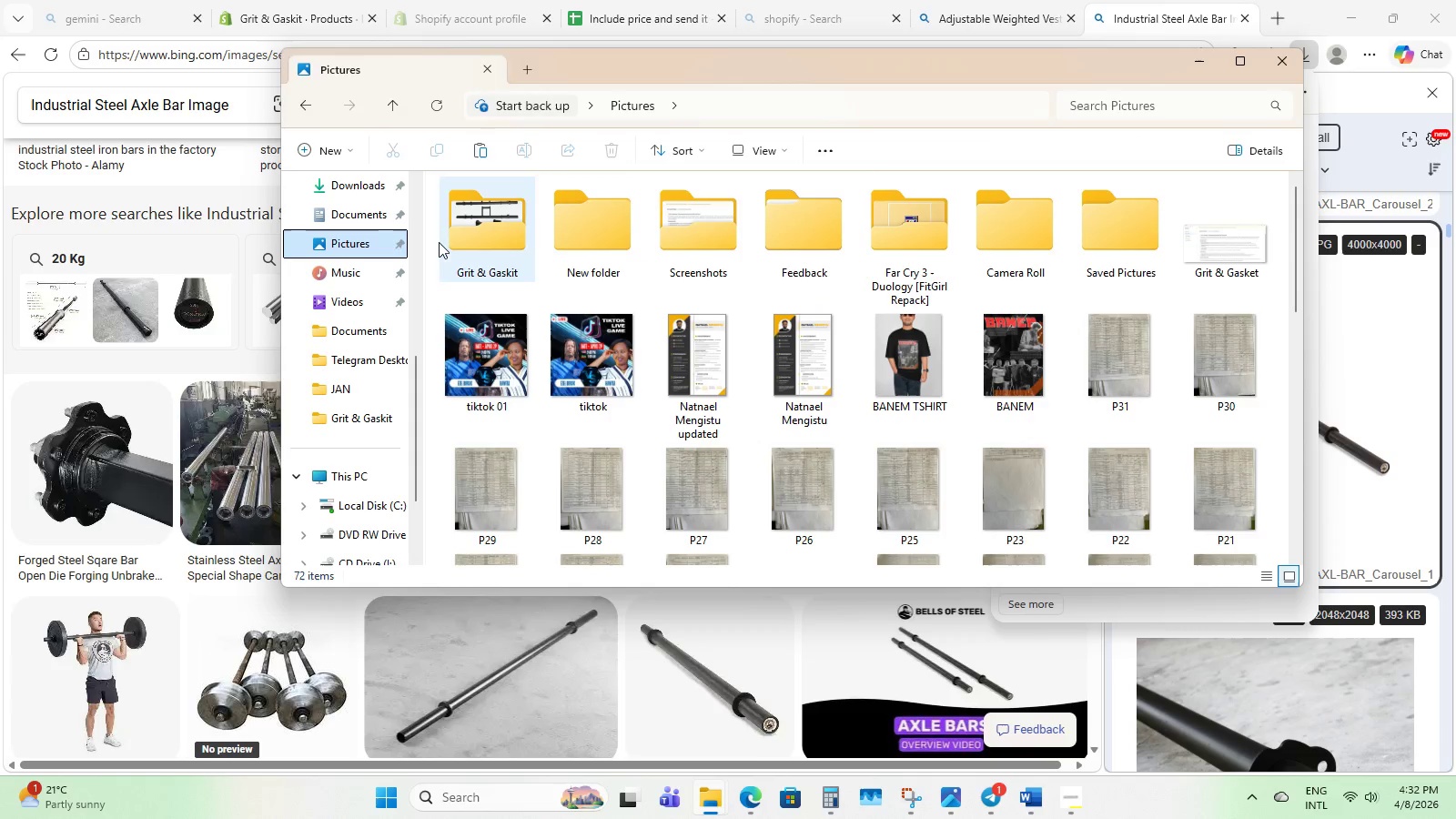 
double_click([500, 234])
 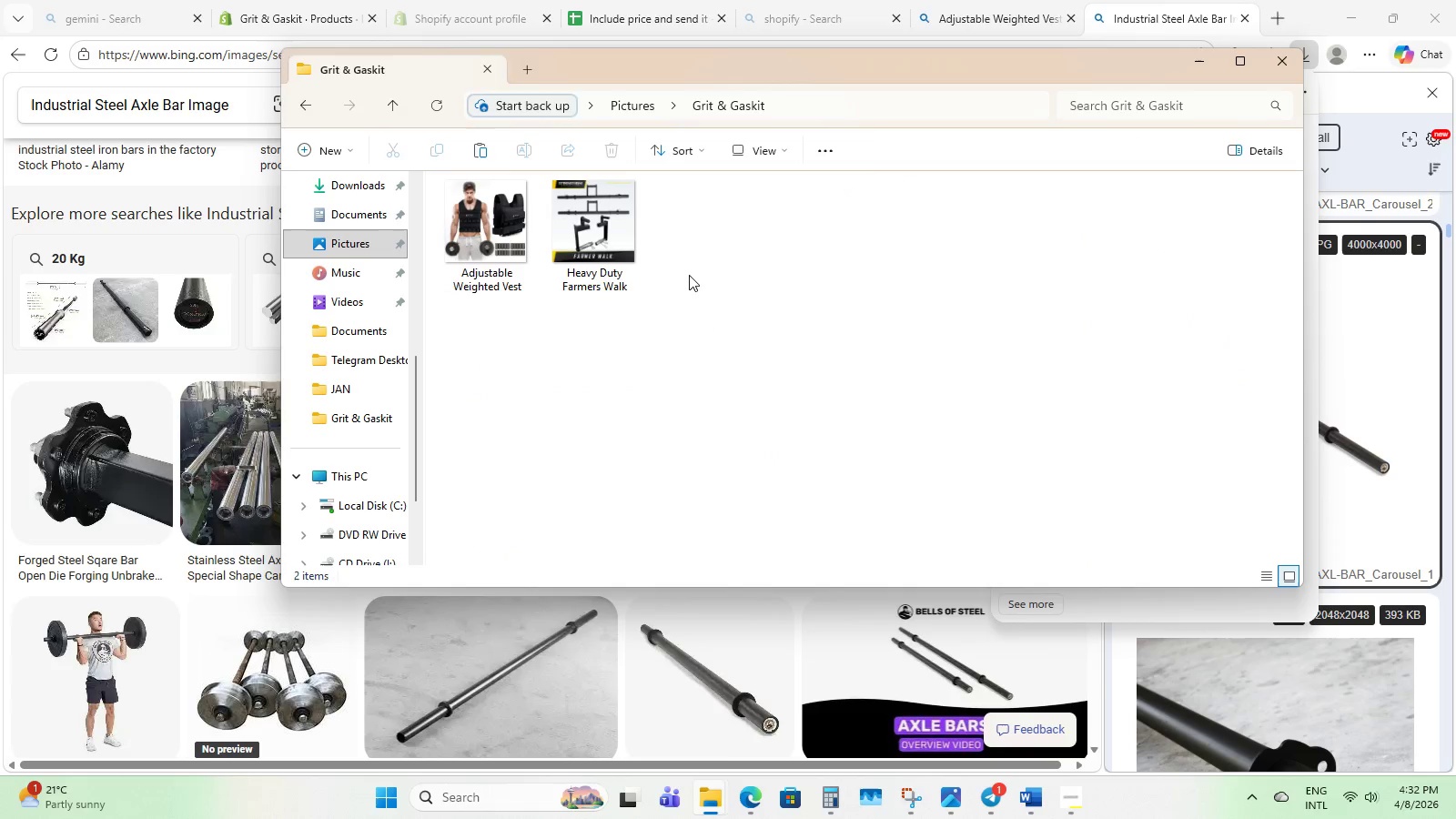 
left_click([689, 275])
 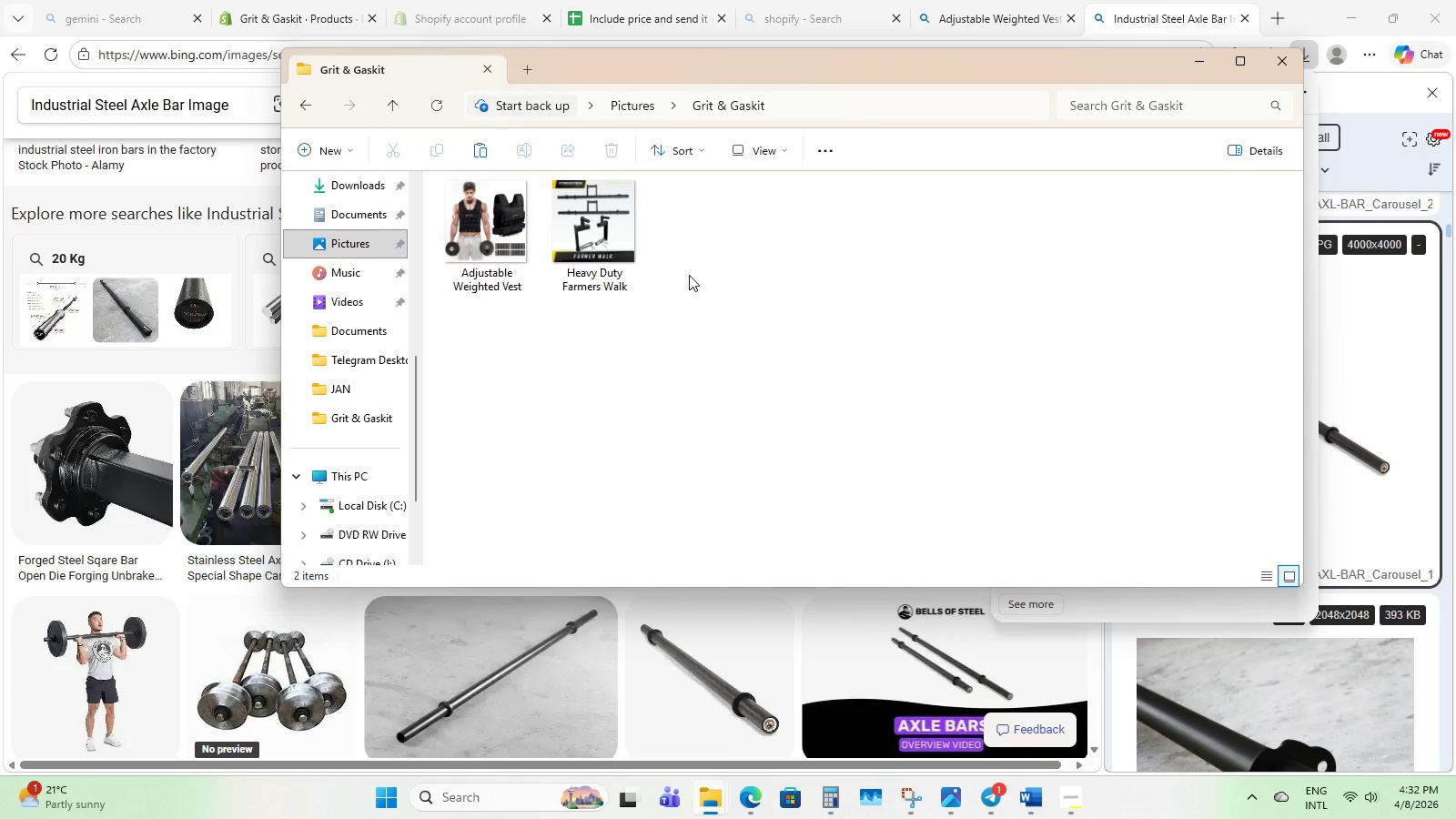 
key(Control+V)
 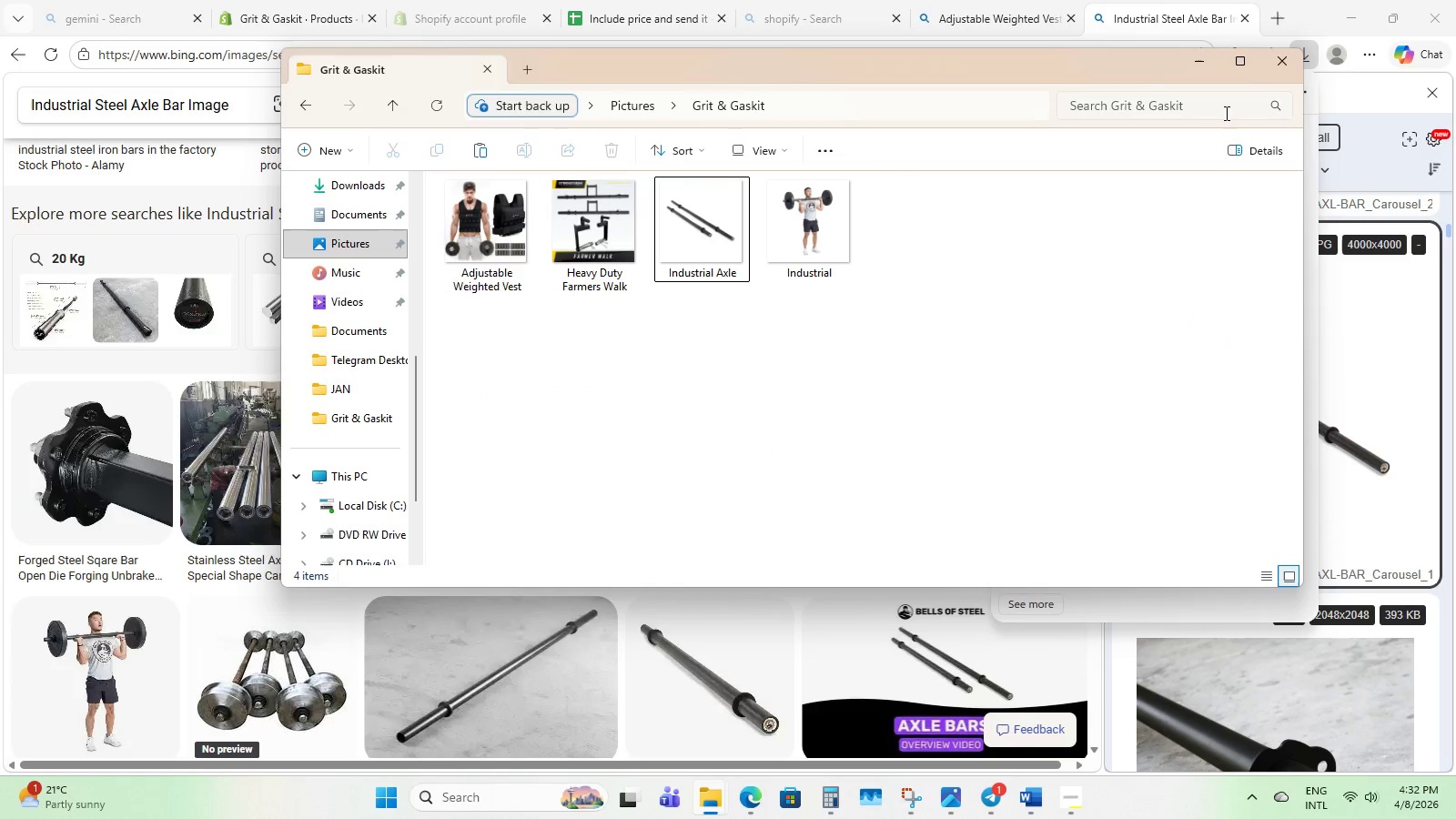 
left_click([1207, 74])
 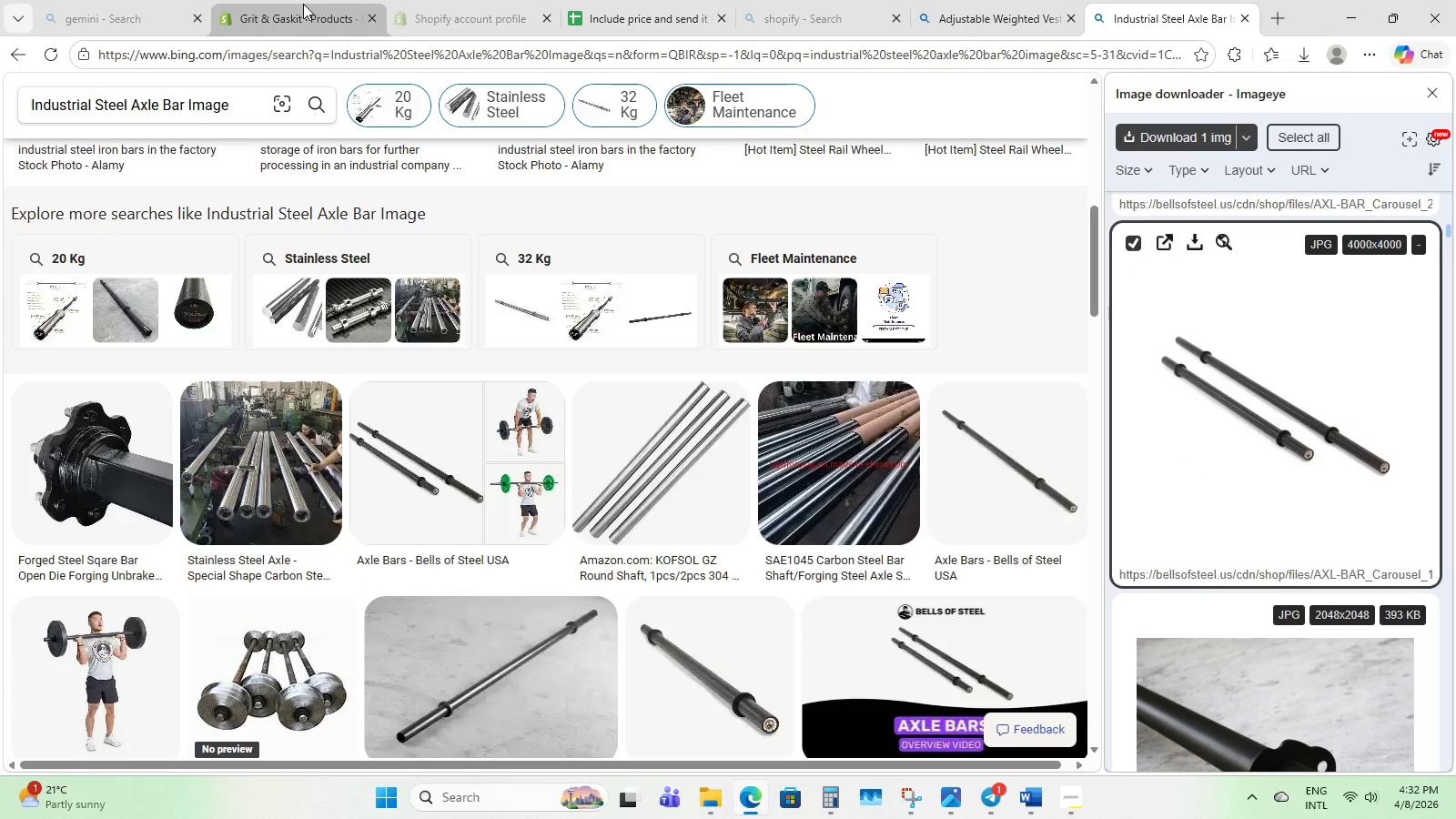 
left_click([302, 5])
 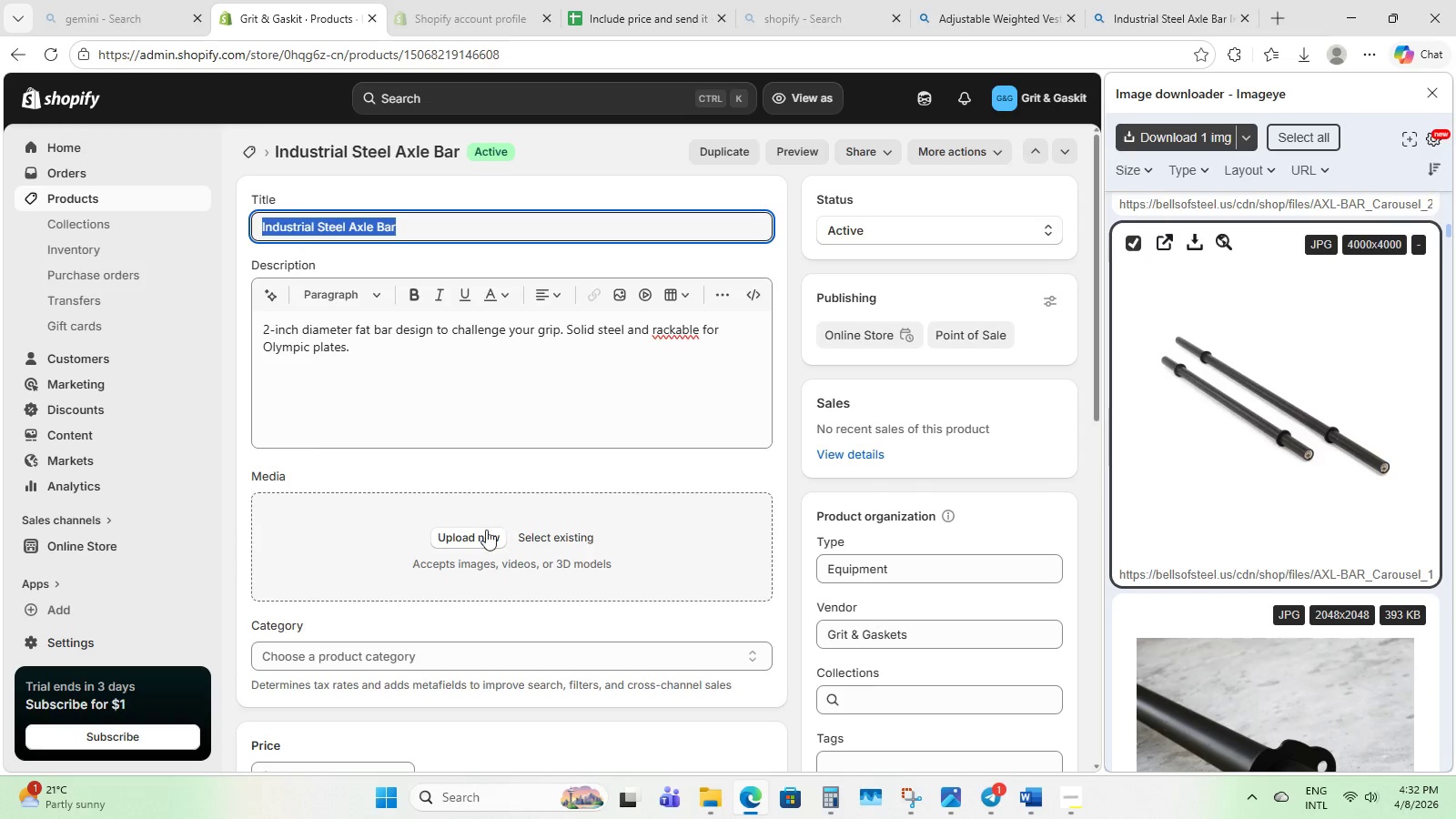 
left_click([486, 533])
 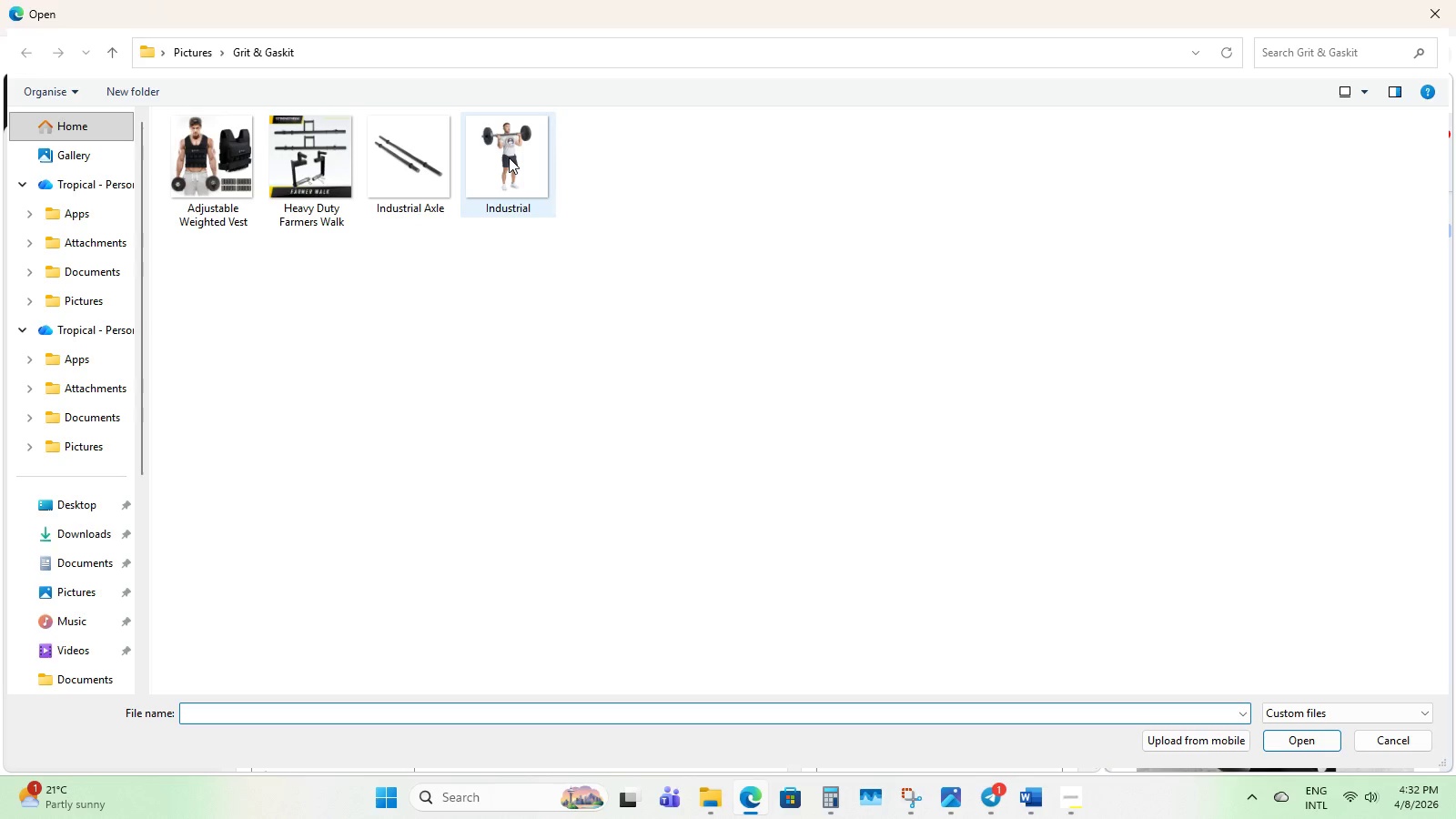 
wait(7.22)
 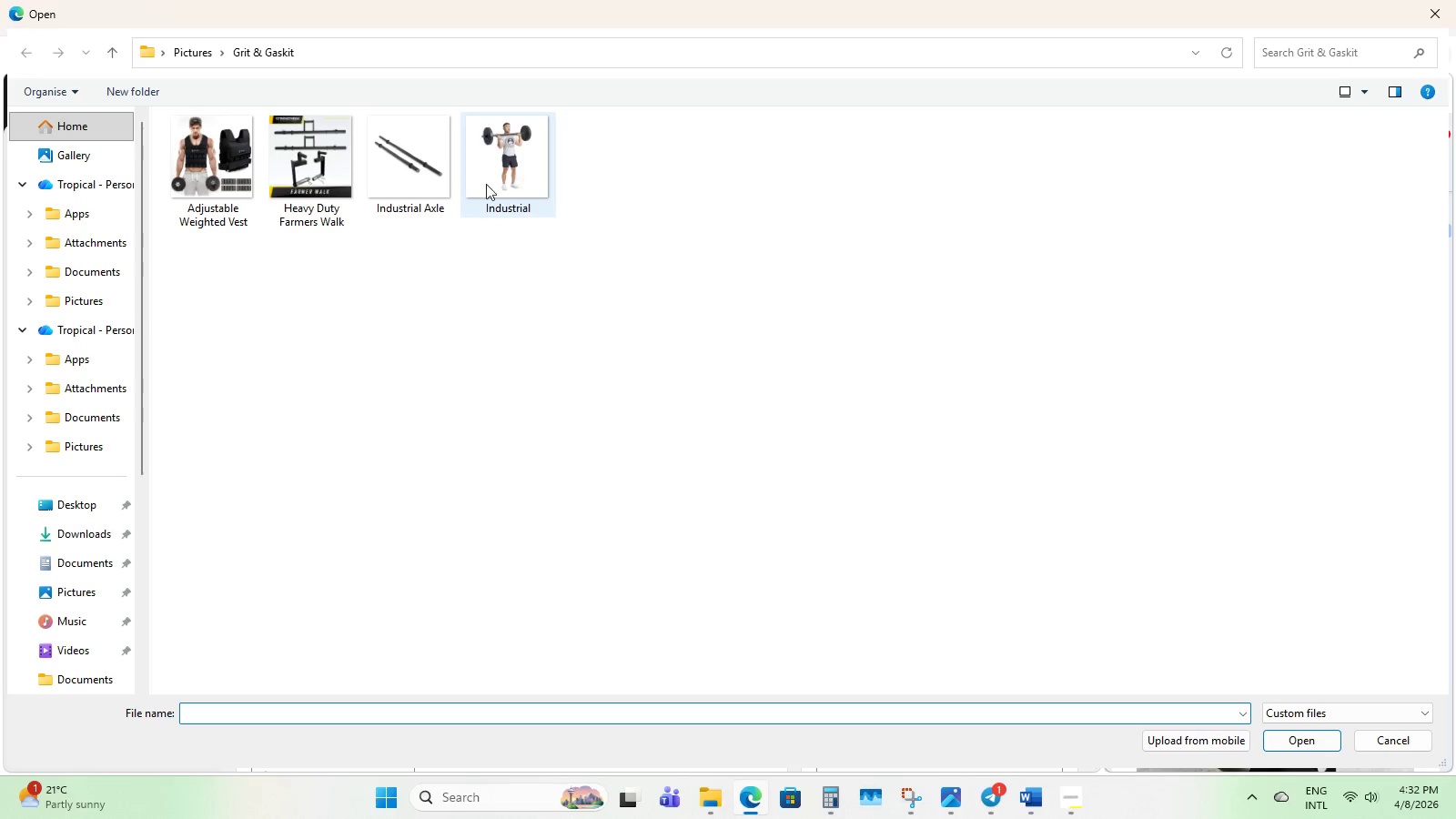 
left_click([410, 159])
 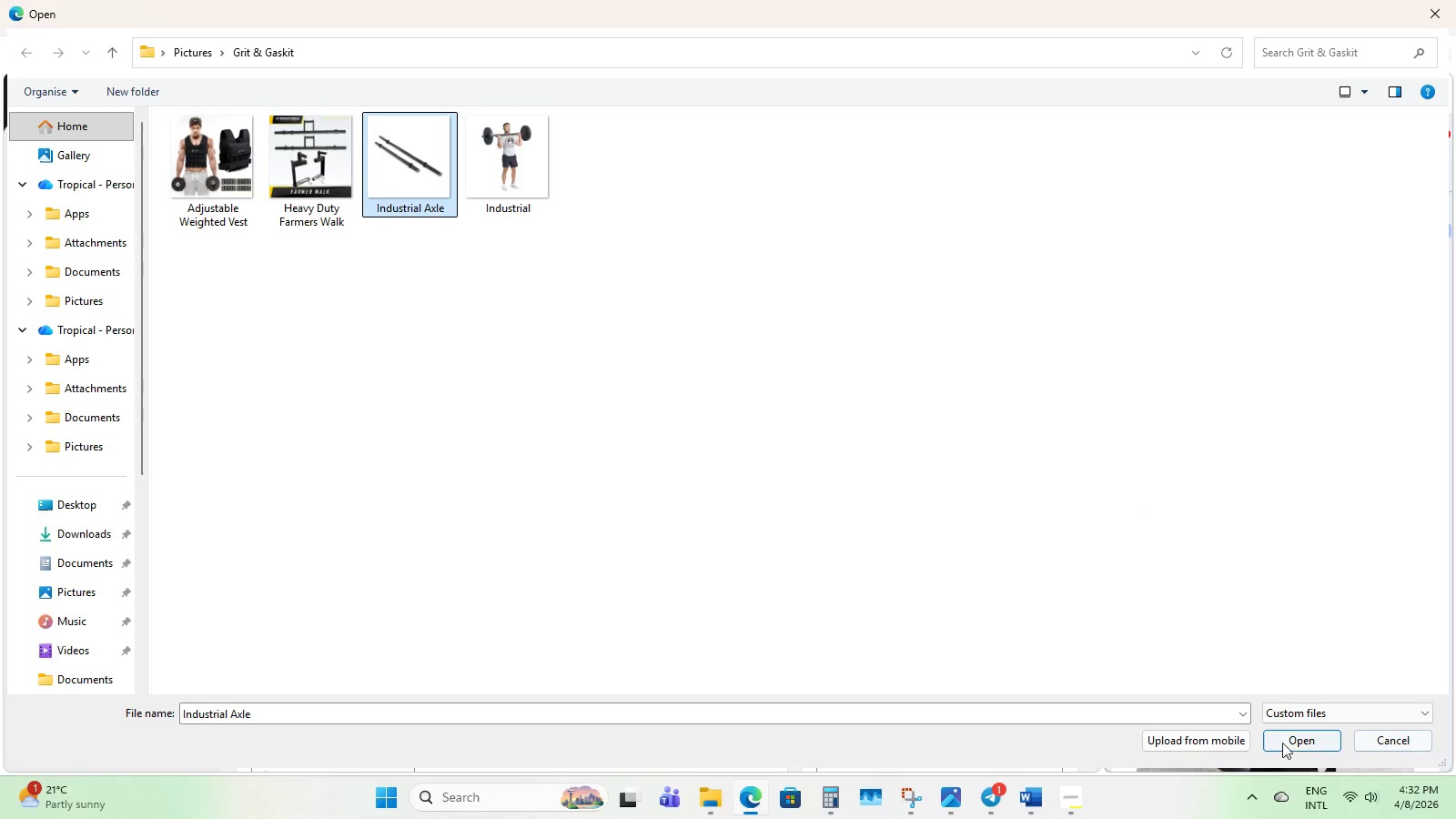 
left_click([1282, 735])
 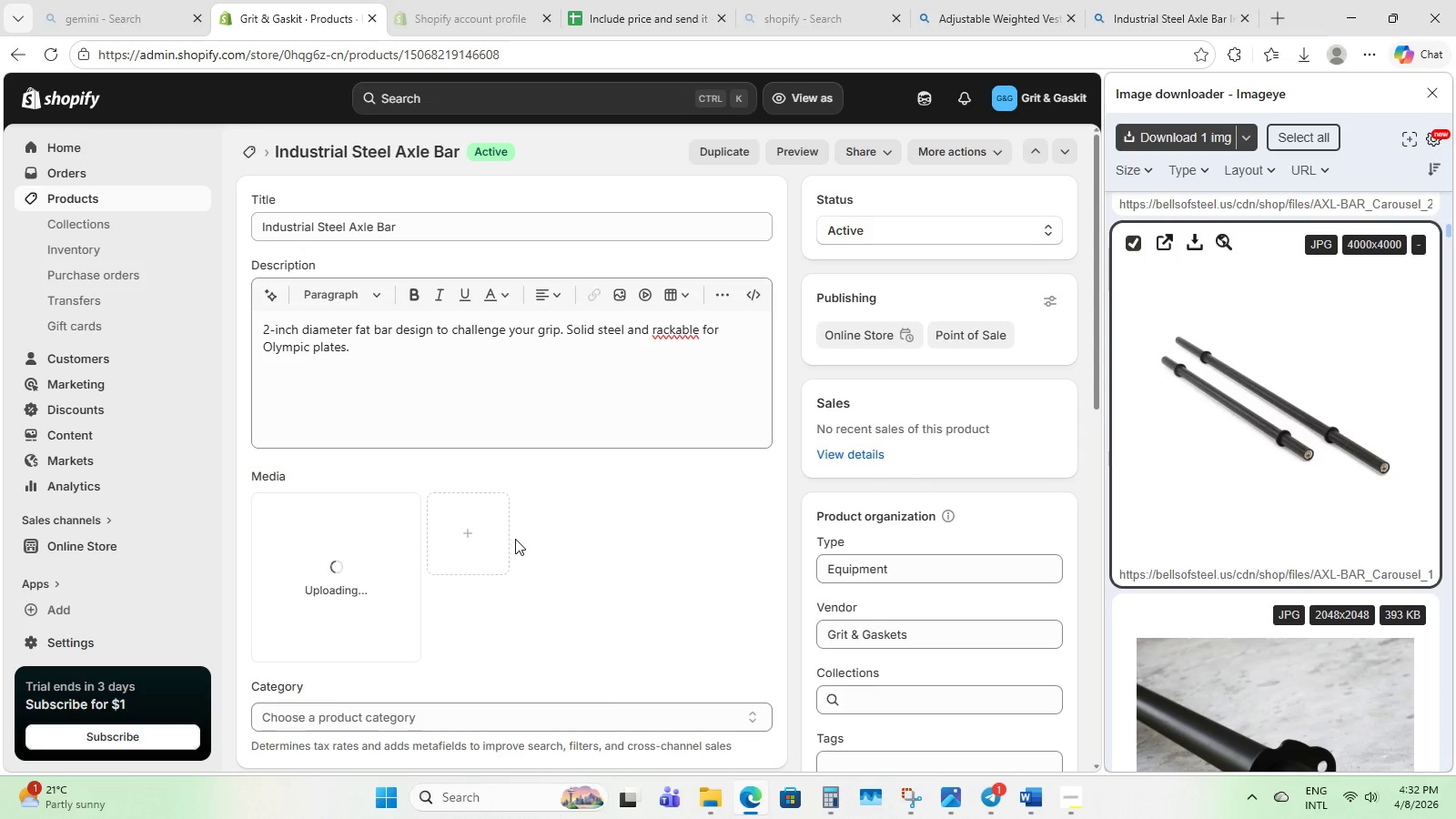 
wait(10.48)
 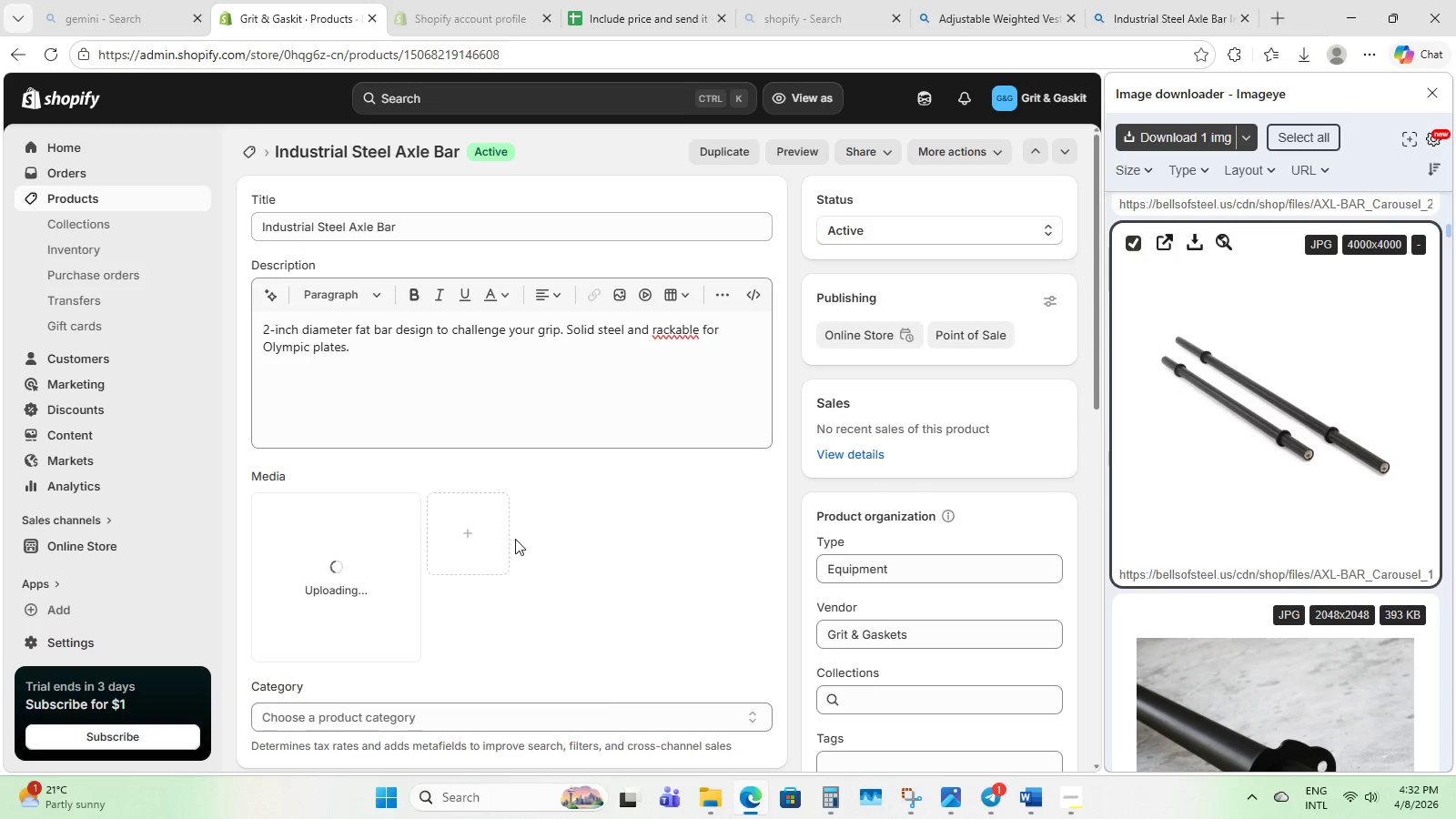 
left_click([467, 530])
 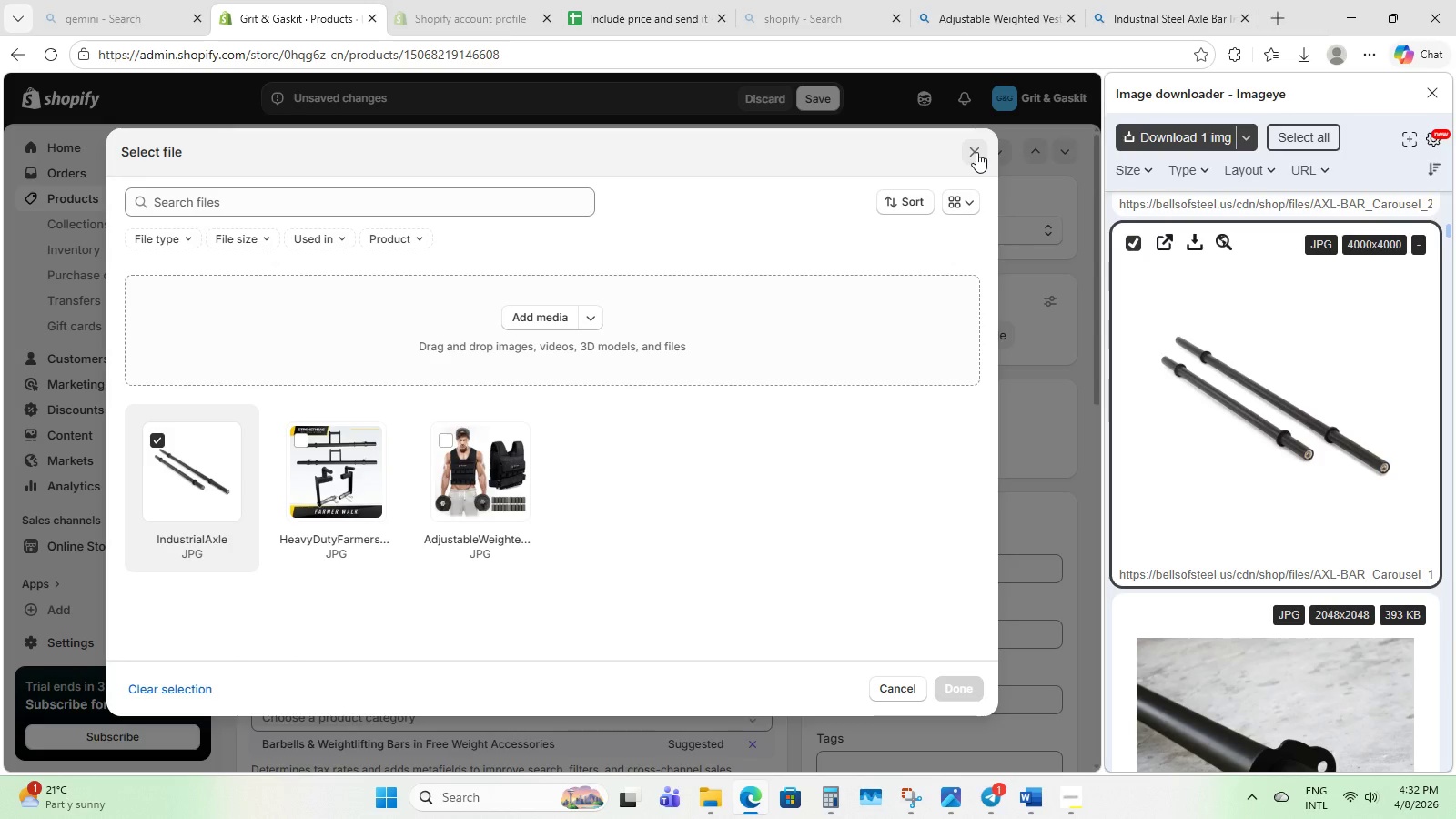 
left_click([976, 152])
 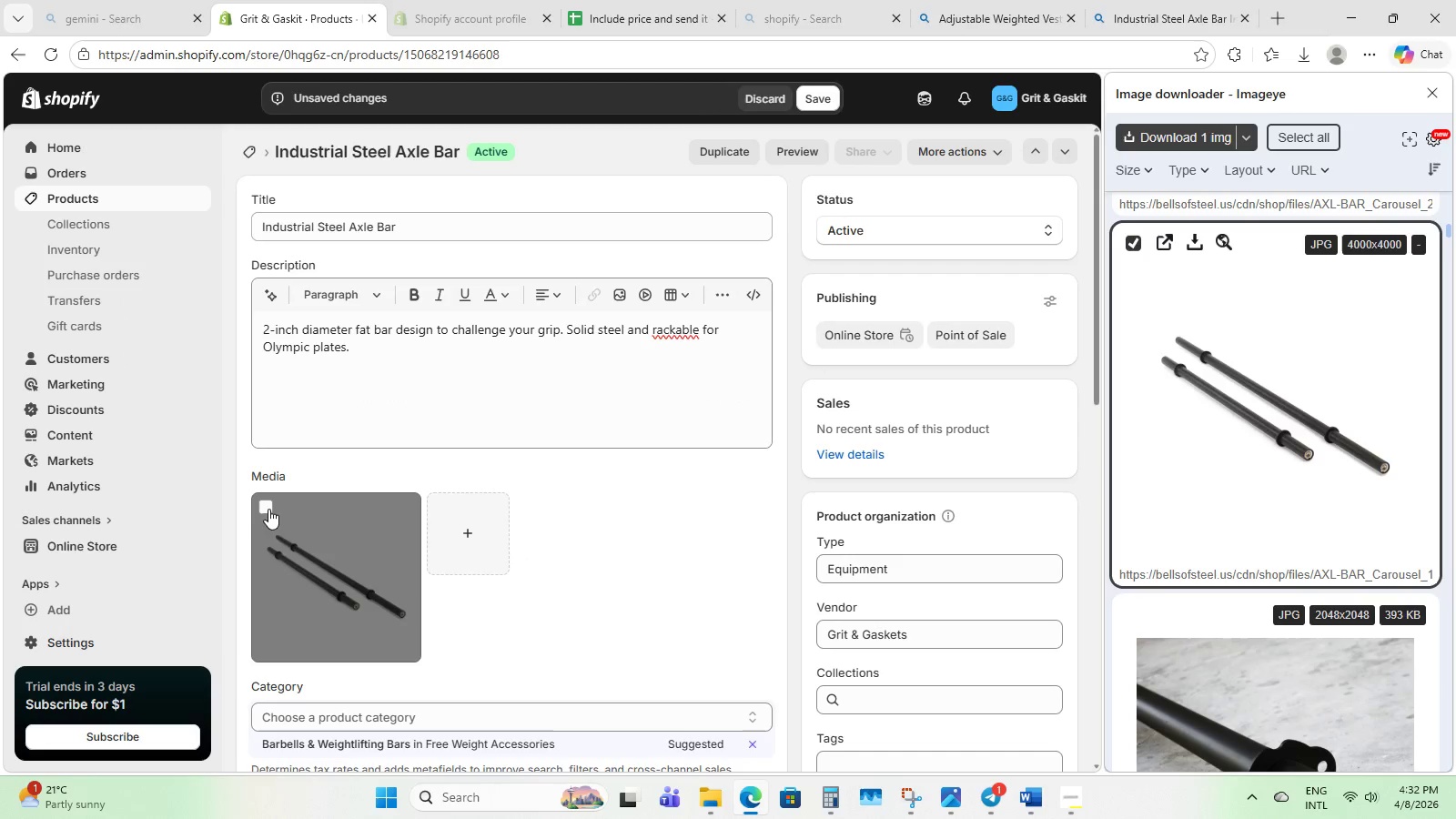 
left_click_drag(start_coordinate=[302, 538], to_coordinate=[531, 534])
 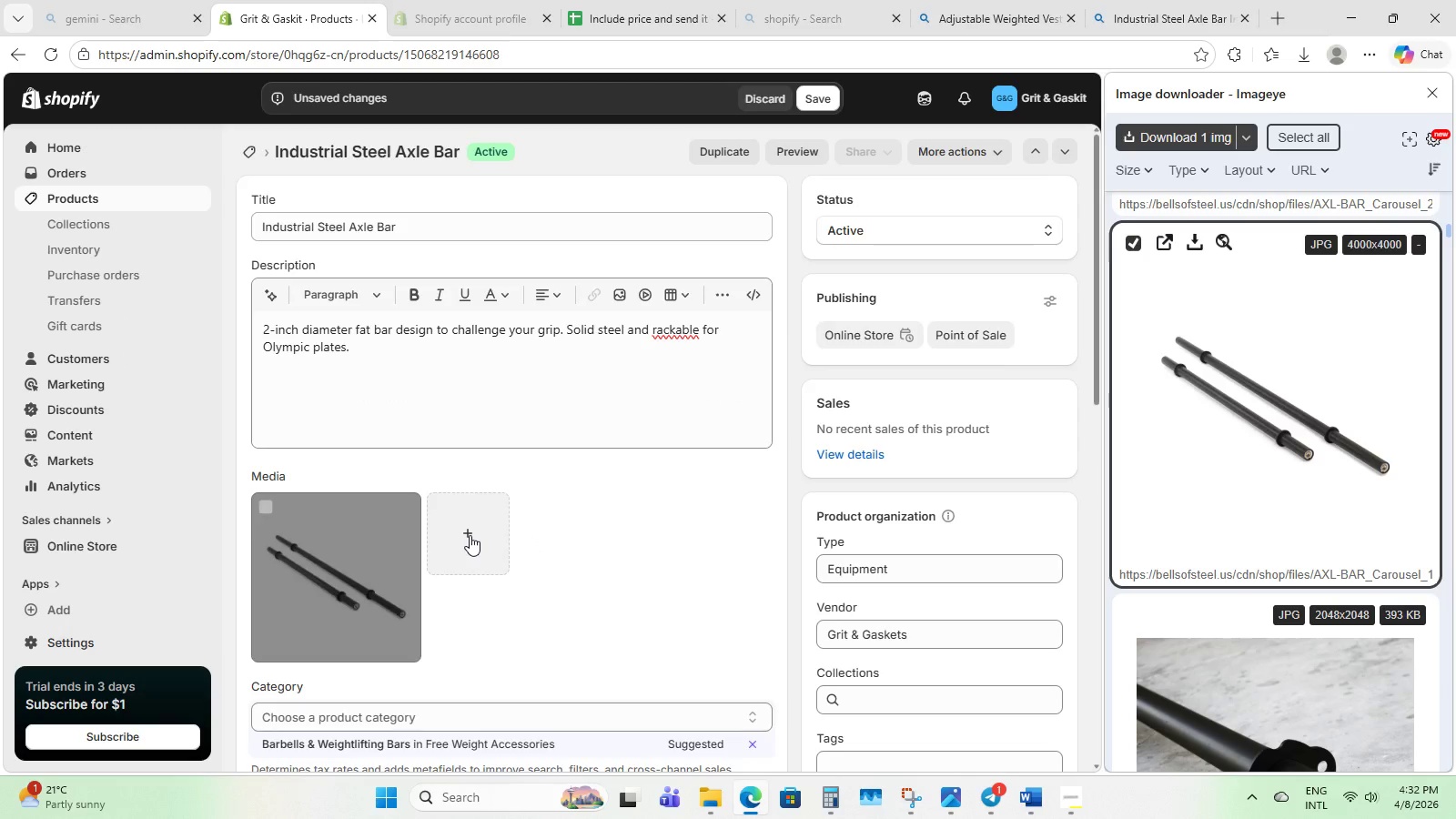 
left_click([470, 535])
 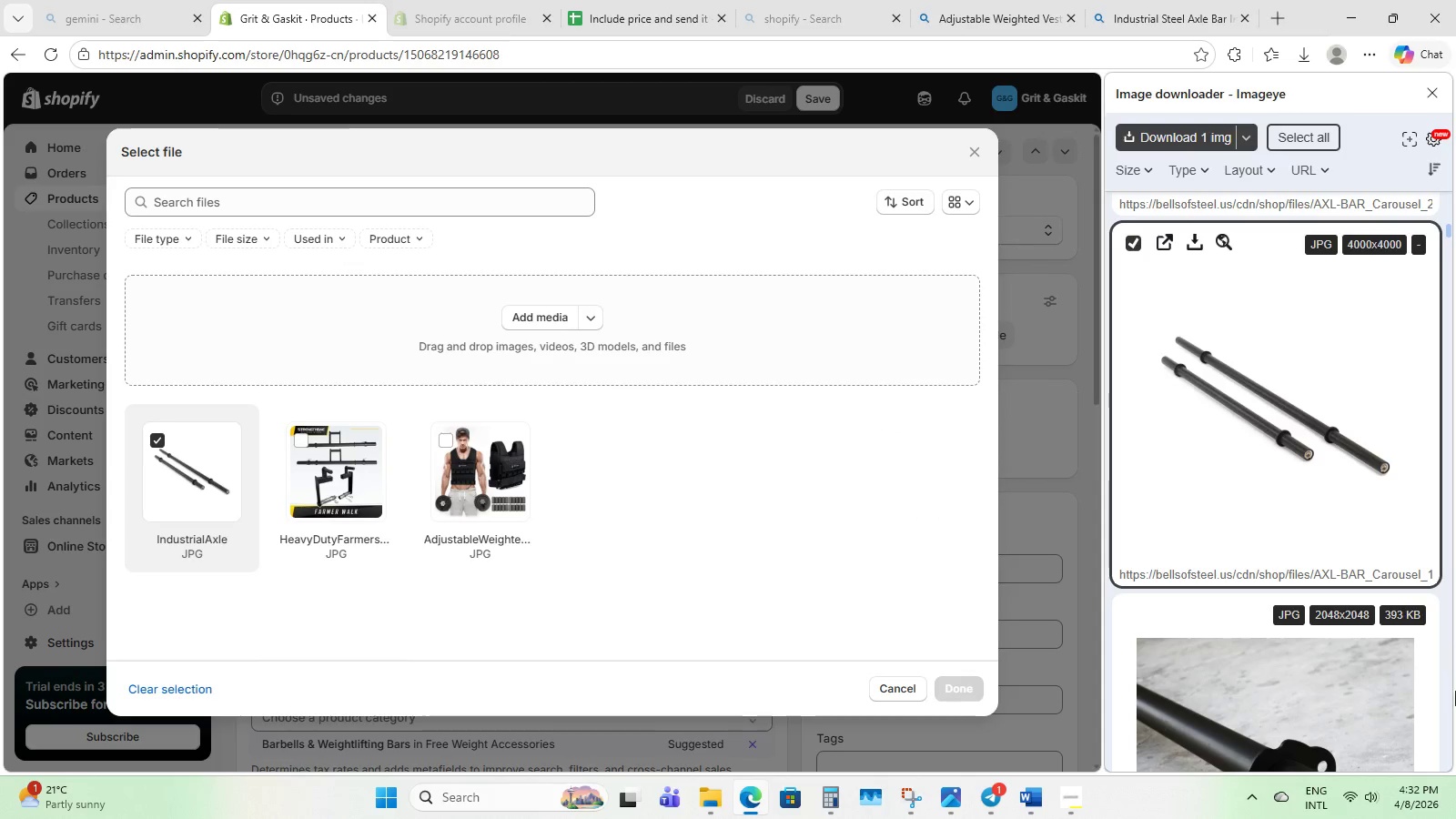 
wait(6.19)
 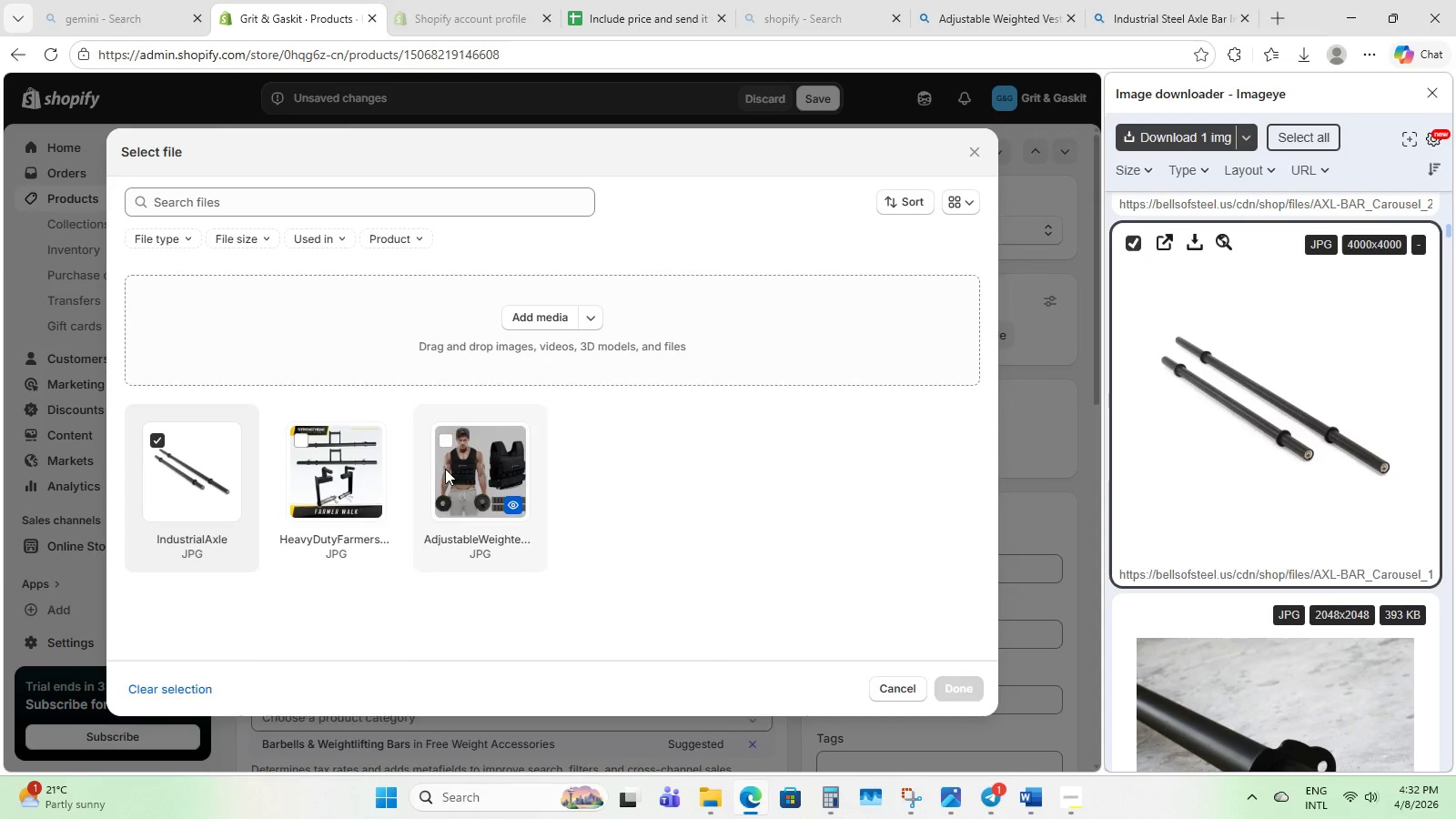 
left_click([517, 315])
 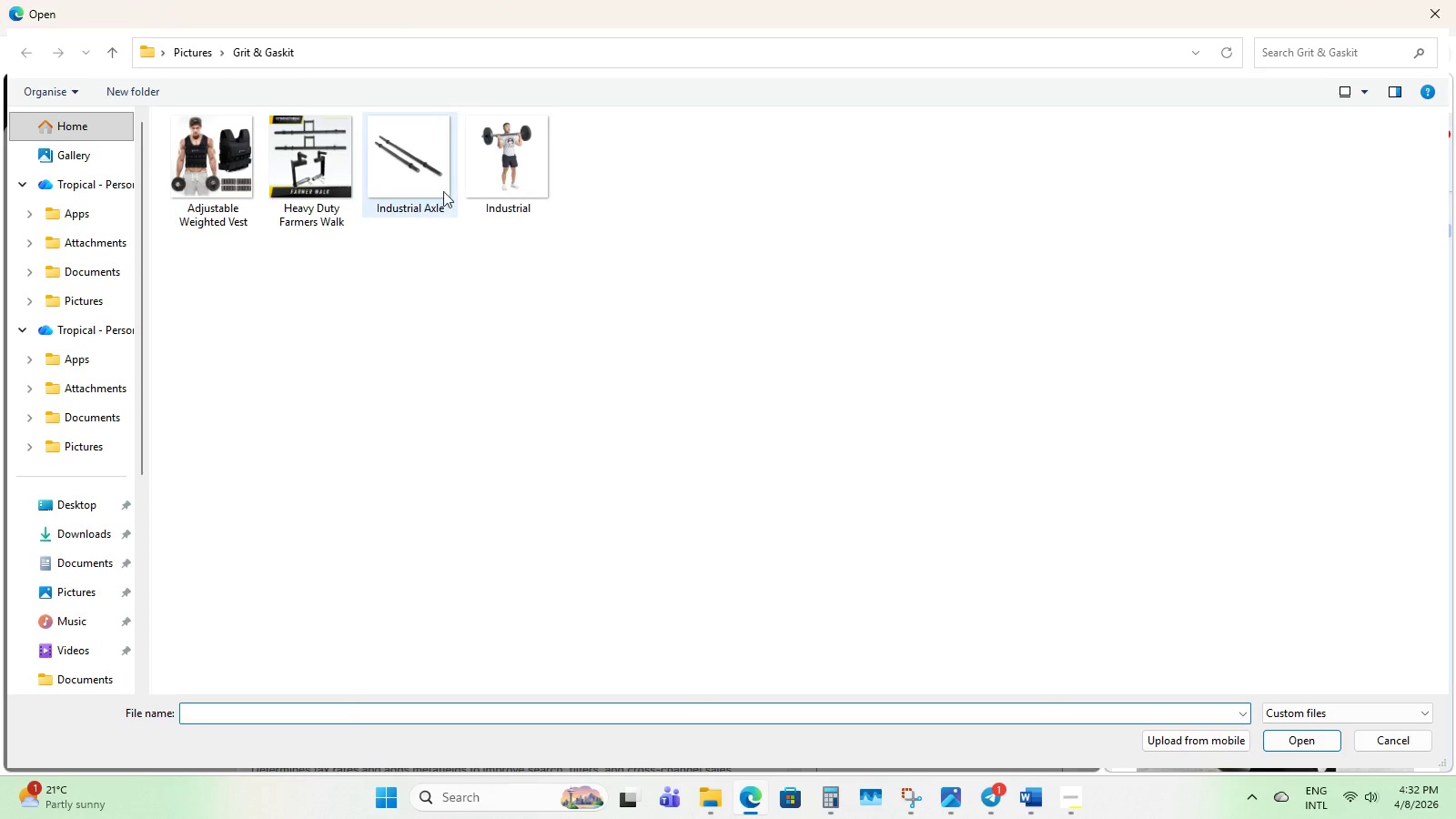 
left_click([490, 187])
 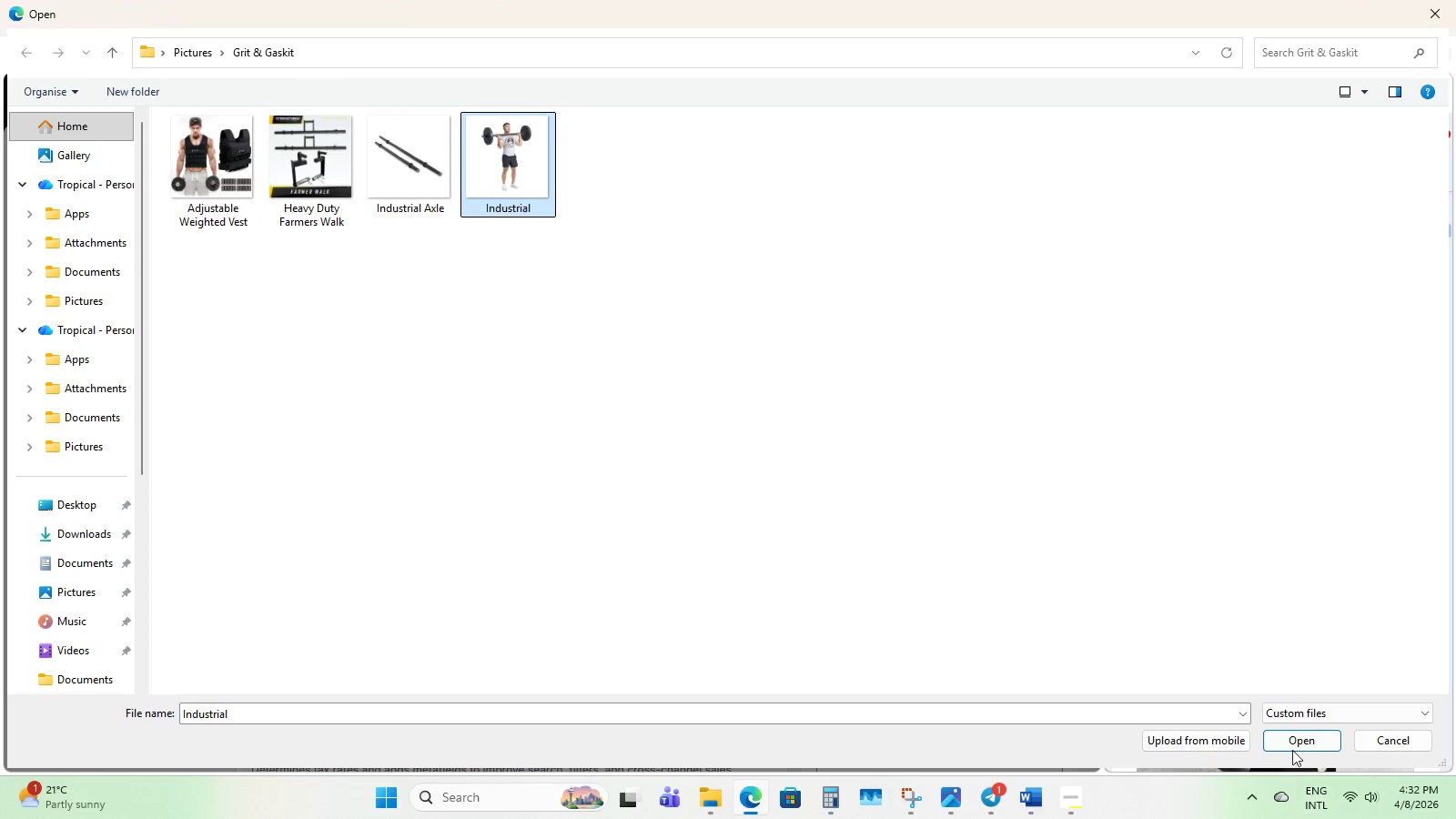 
left_click([1291, 747])
 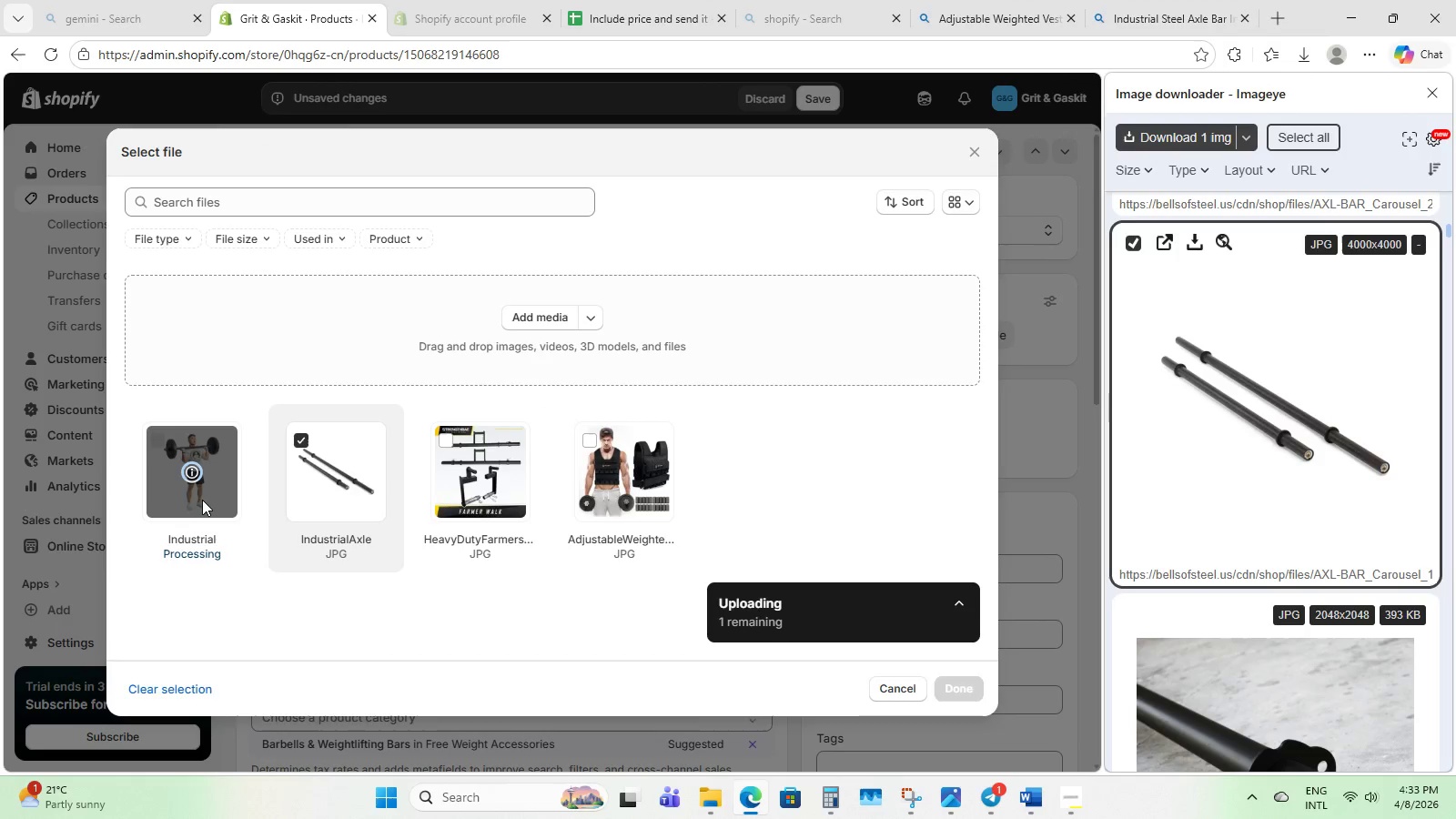 
wait(10.16)
 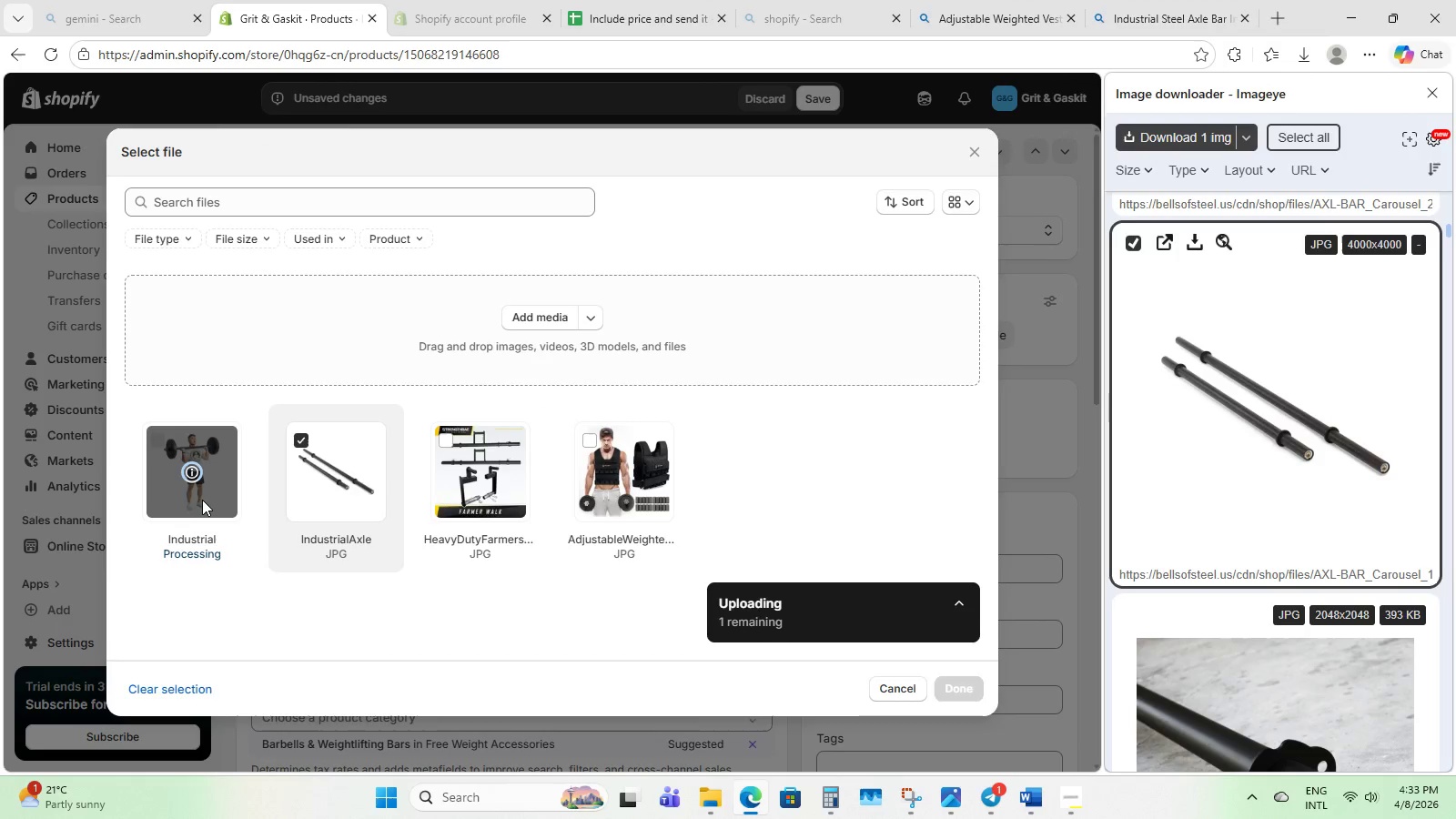 
left_click([949, 606])
 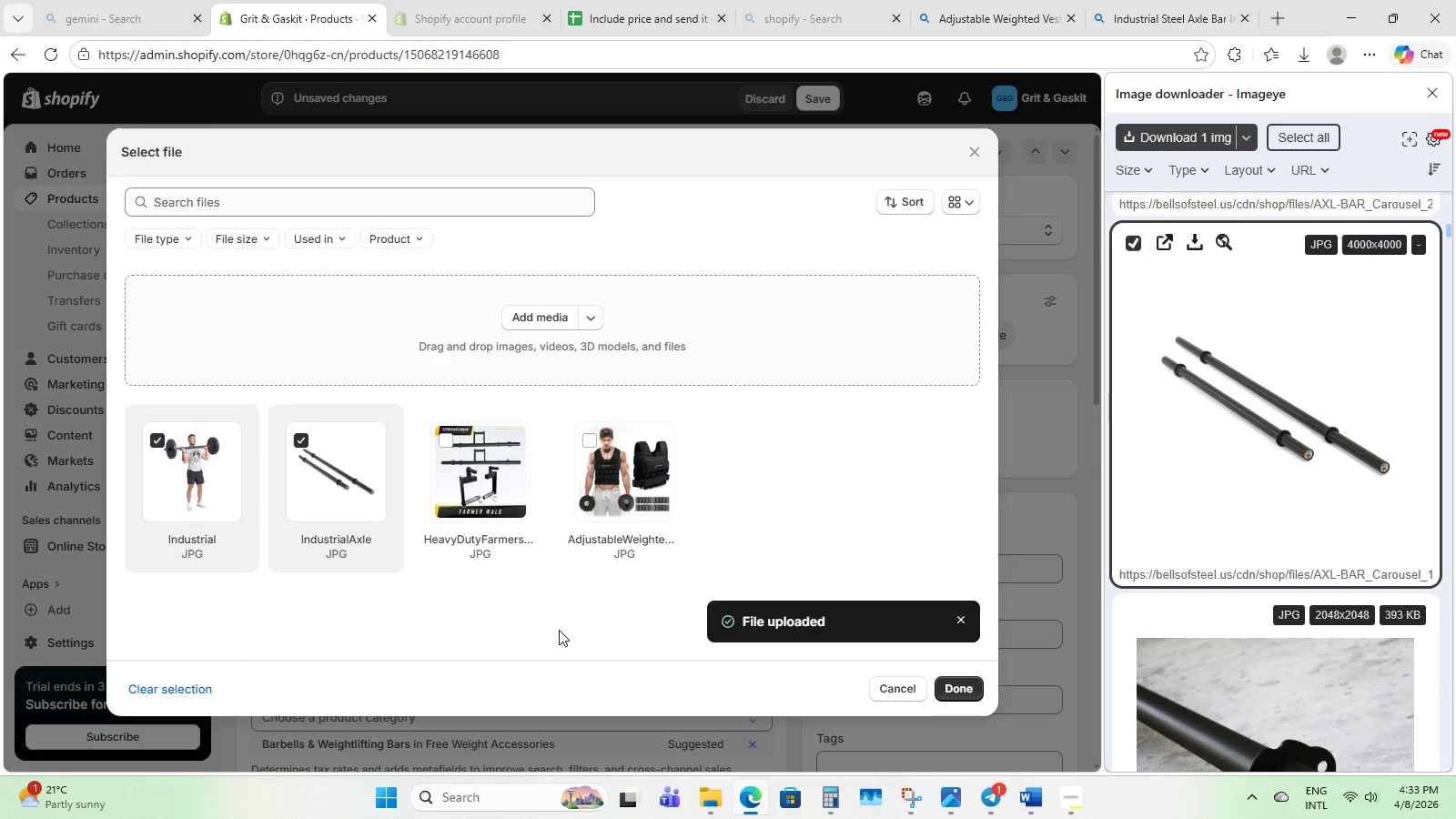 
left_click([558, 630])
 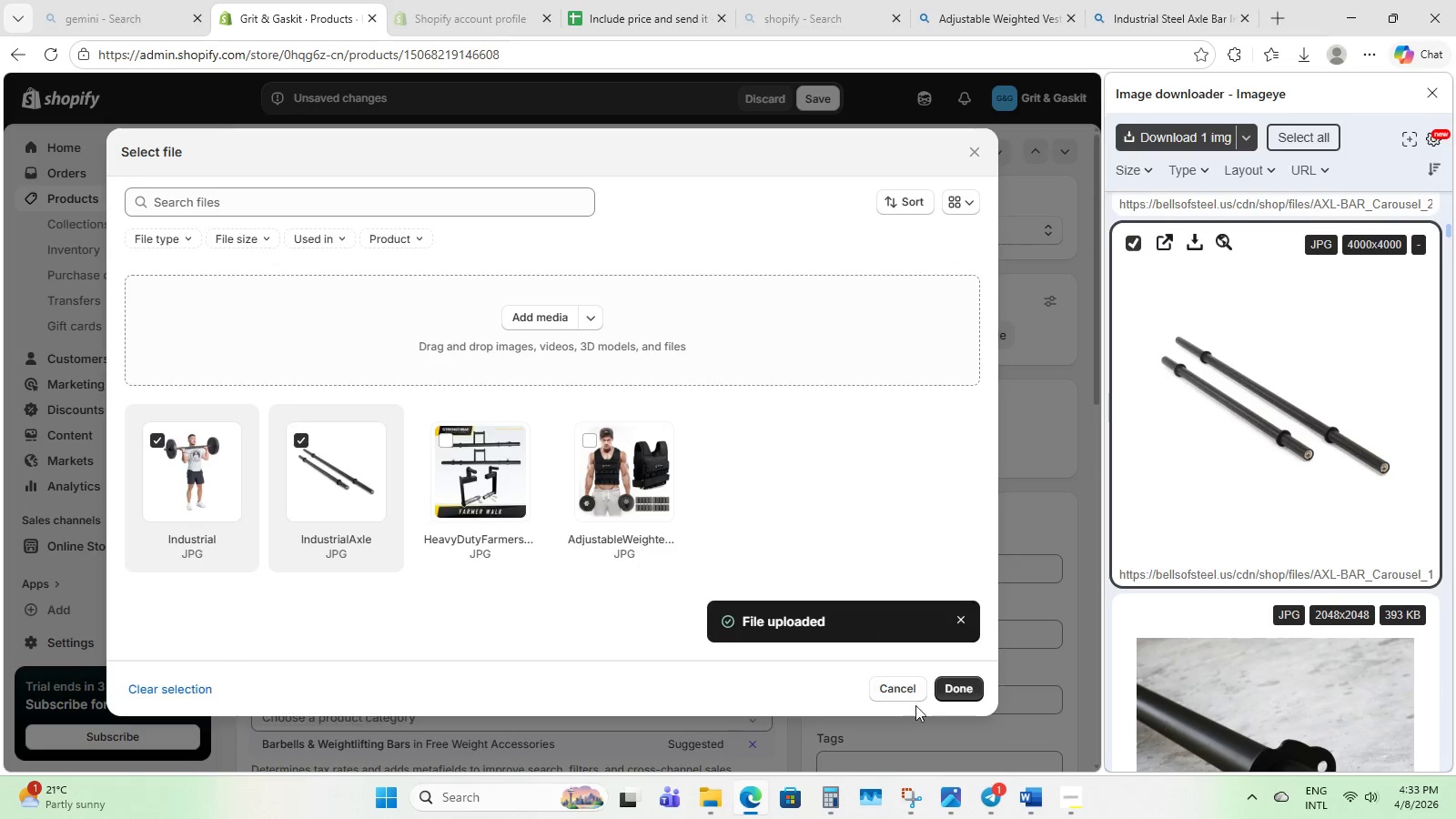 
left_click([956, 694])
 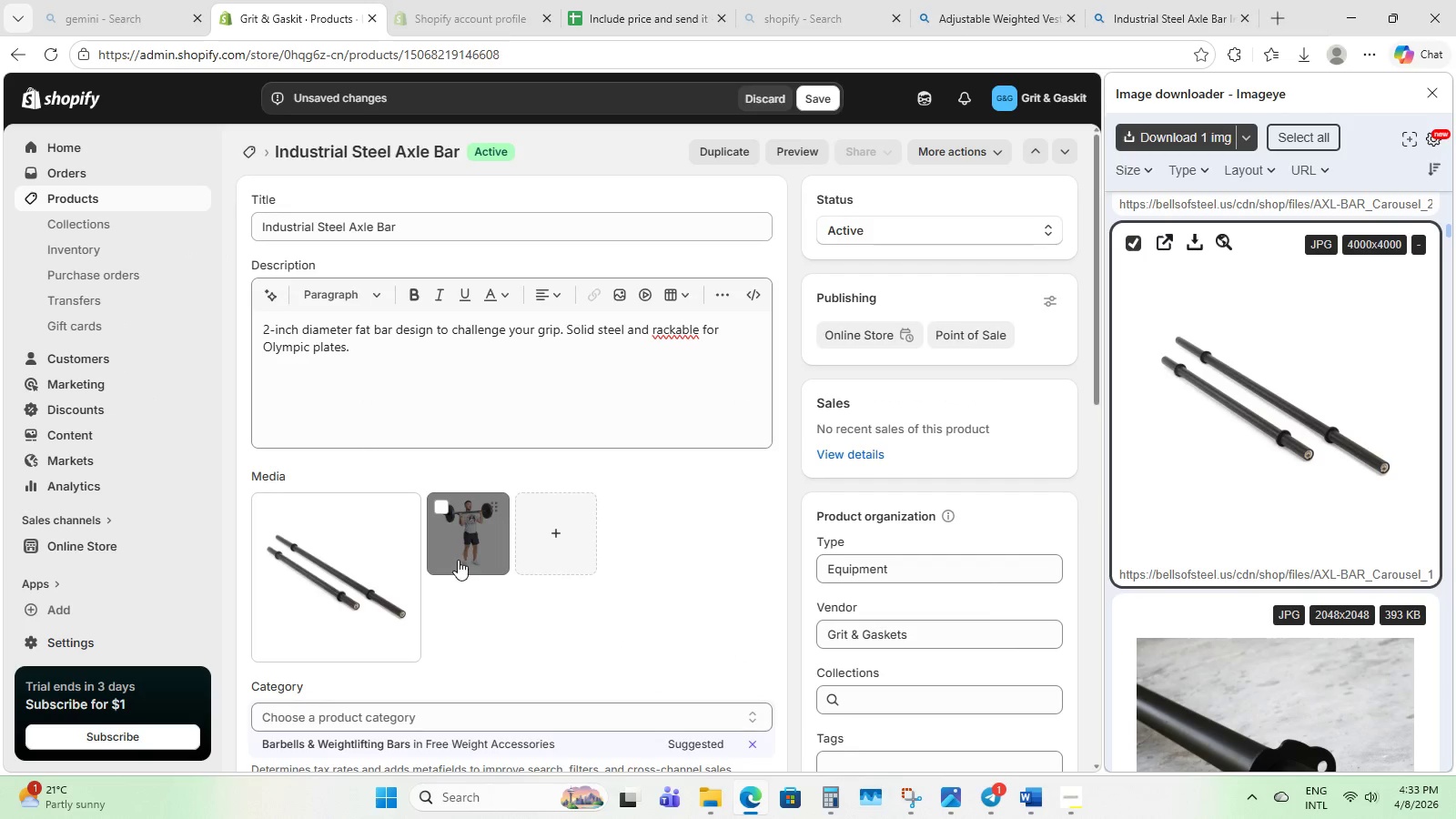 
left_click_drag(start_coordinate=[479, 545], to_coordinate=[347, 577])
 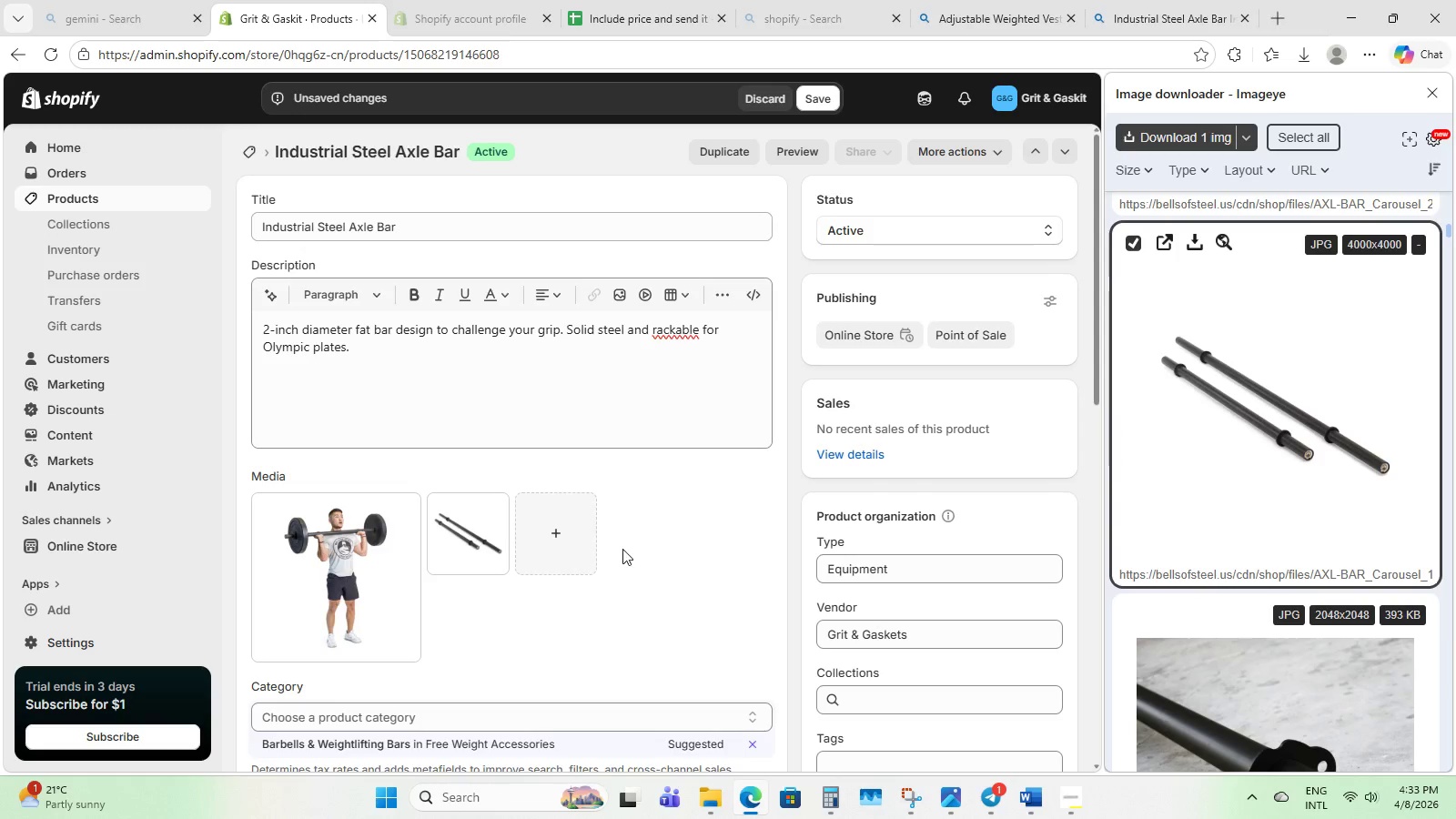 
scroll: coordinate [533, 521], scroll_direction: up, amount: 4.0
 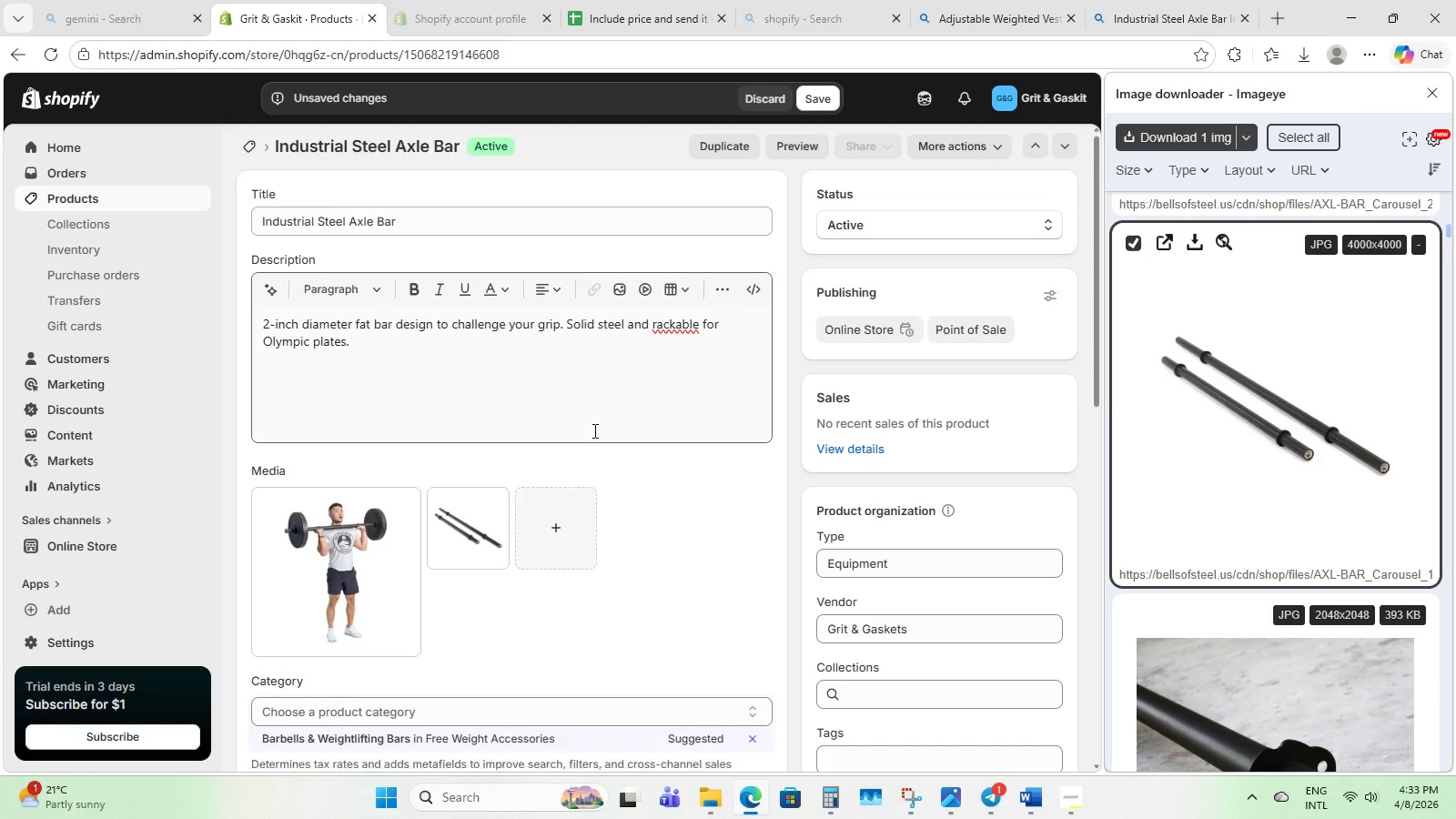 
scroll: coordinate [593, 430], scroll_direction: down, amount: 5.0
 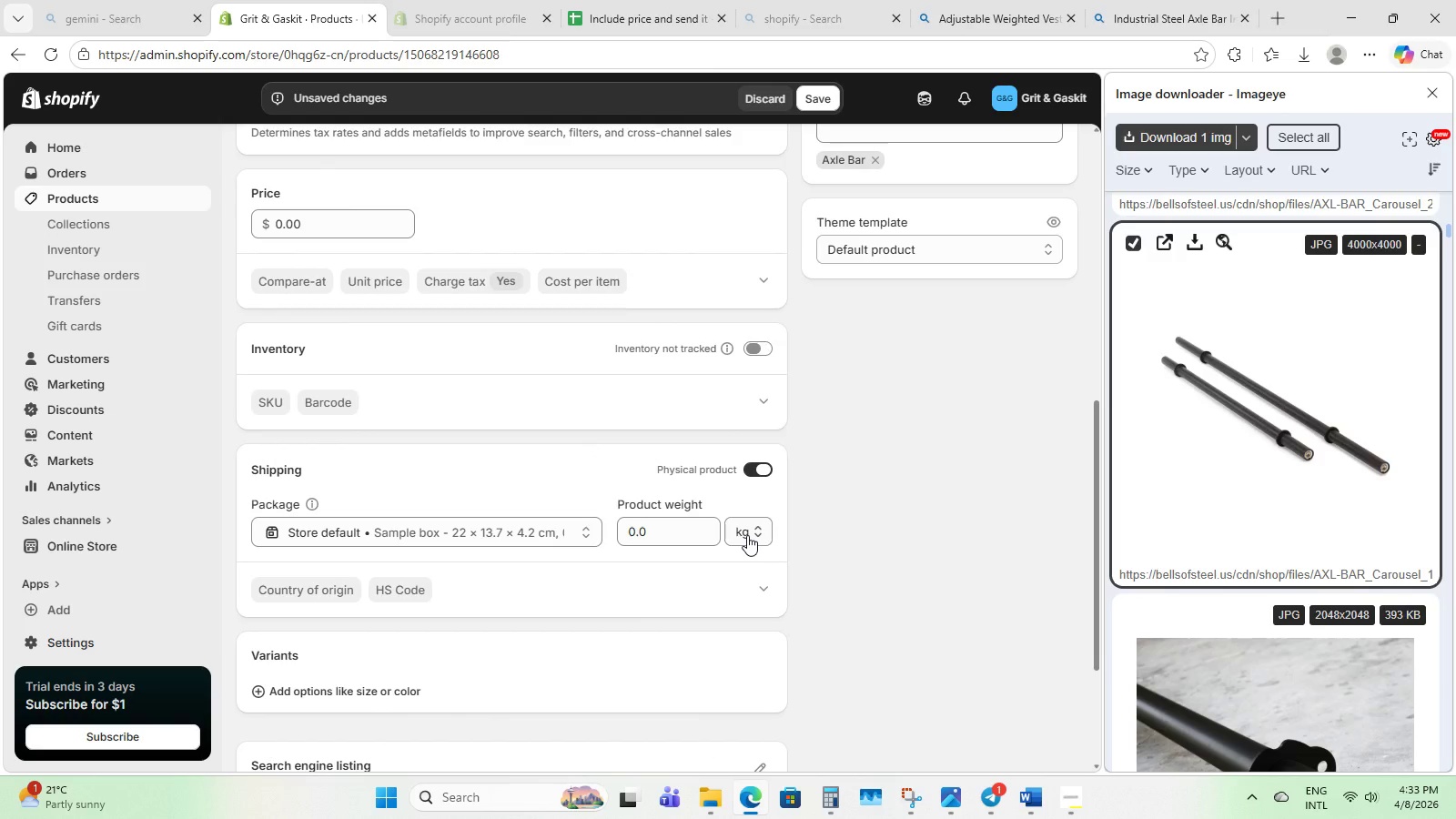 
wait(7.27)
 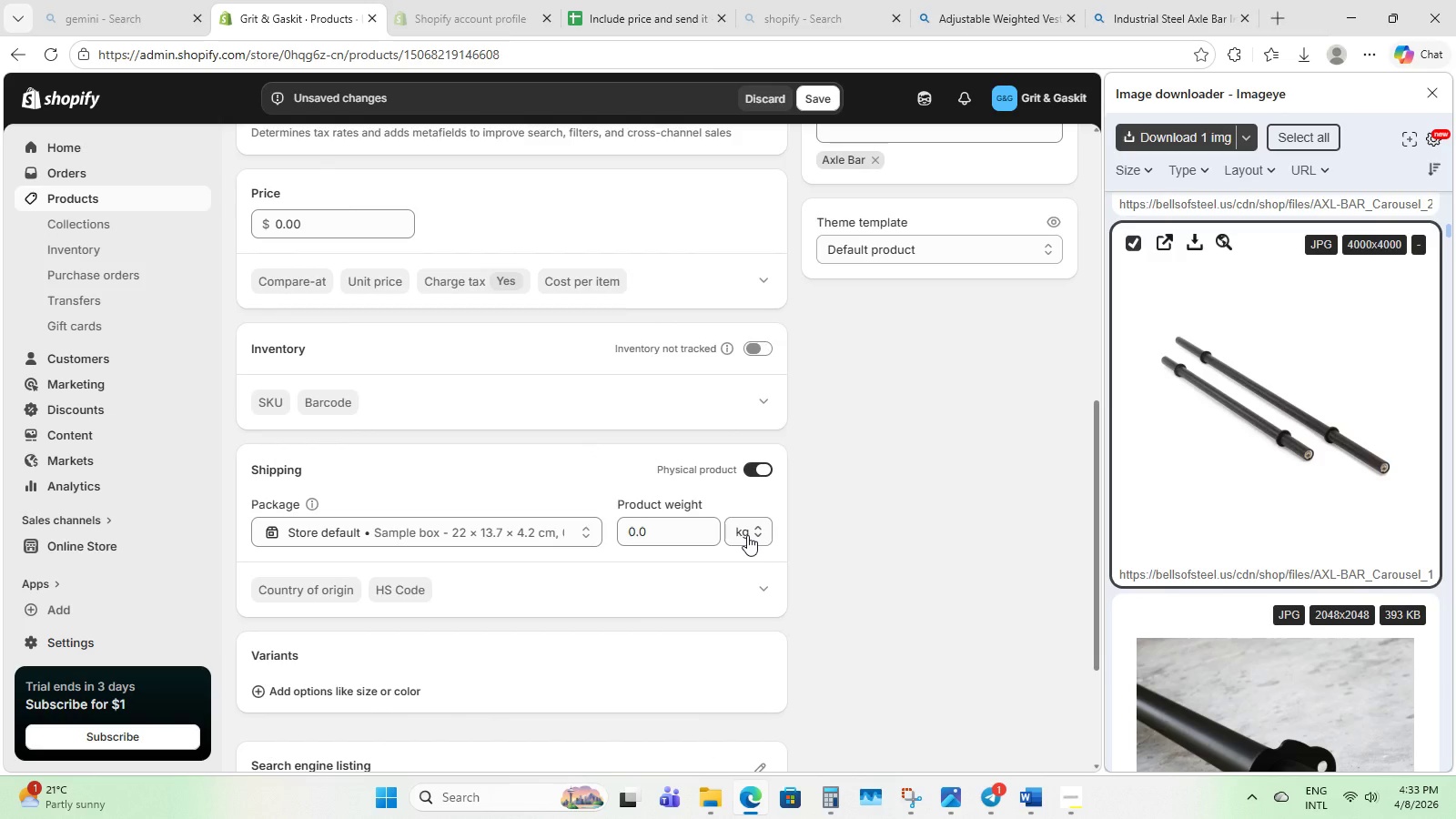 
left_click_drag(start_coordinate=[667, 533], to_coordinate=[546, 544])
 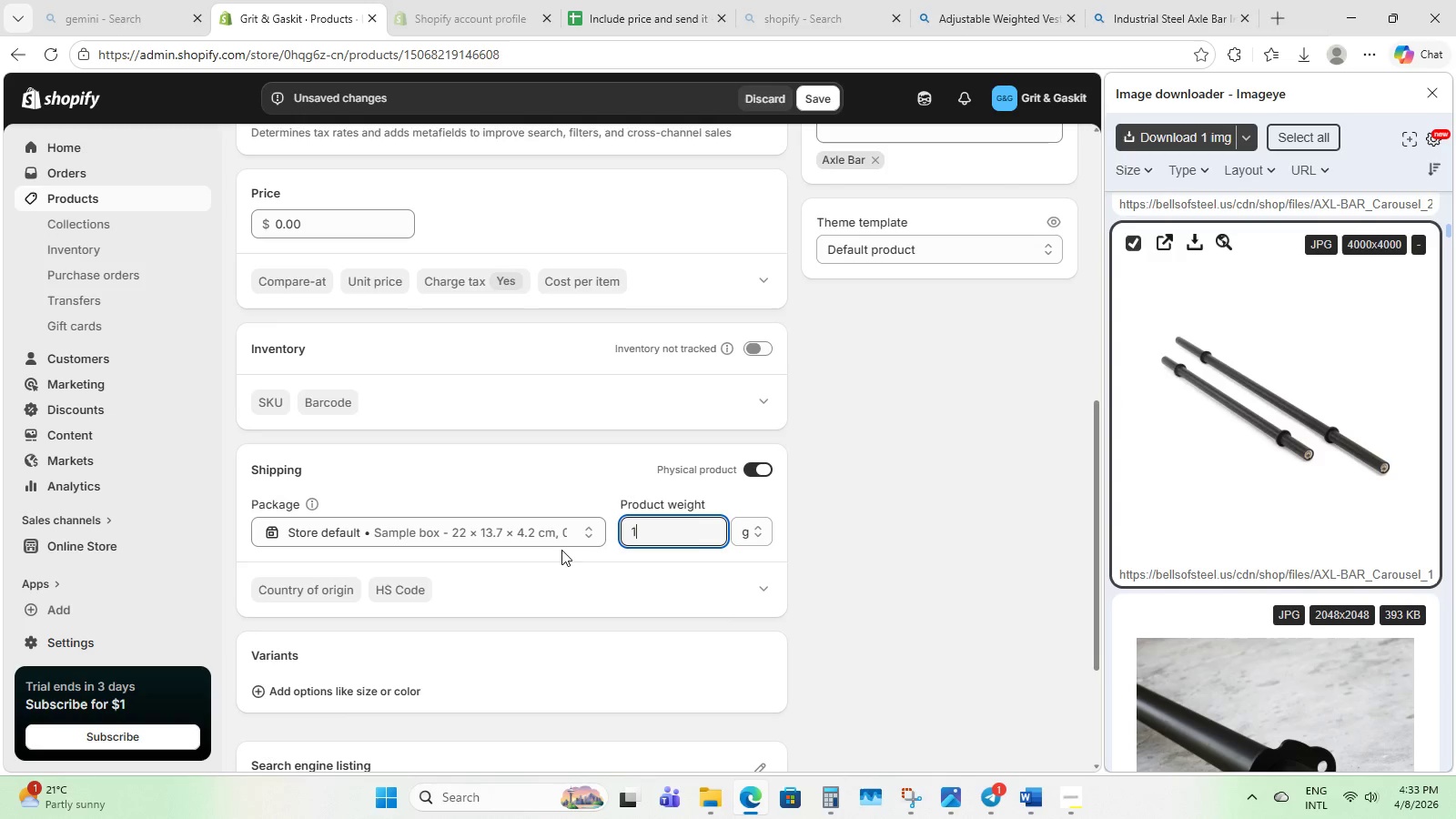 
key(Numpad1)
 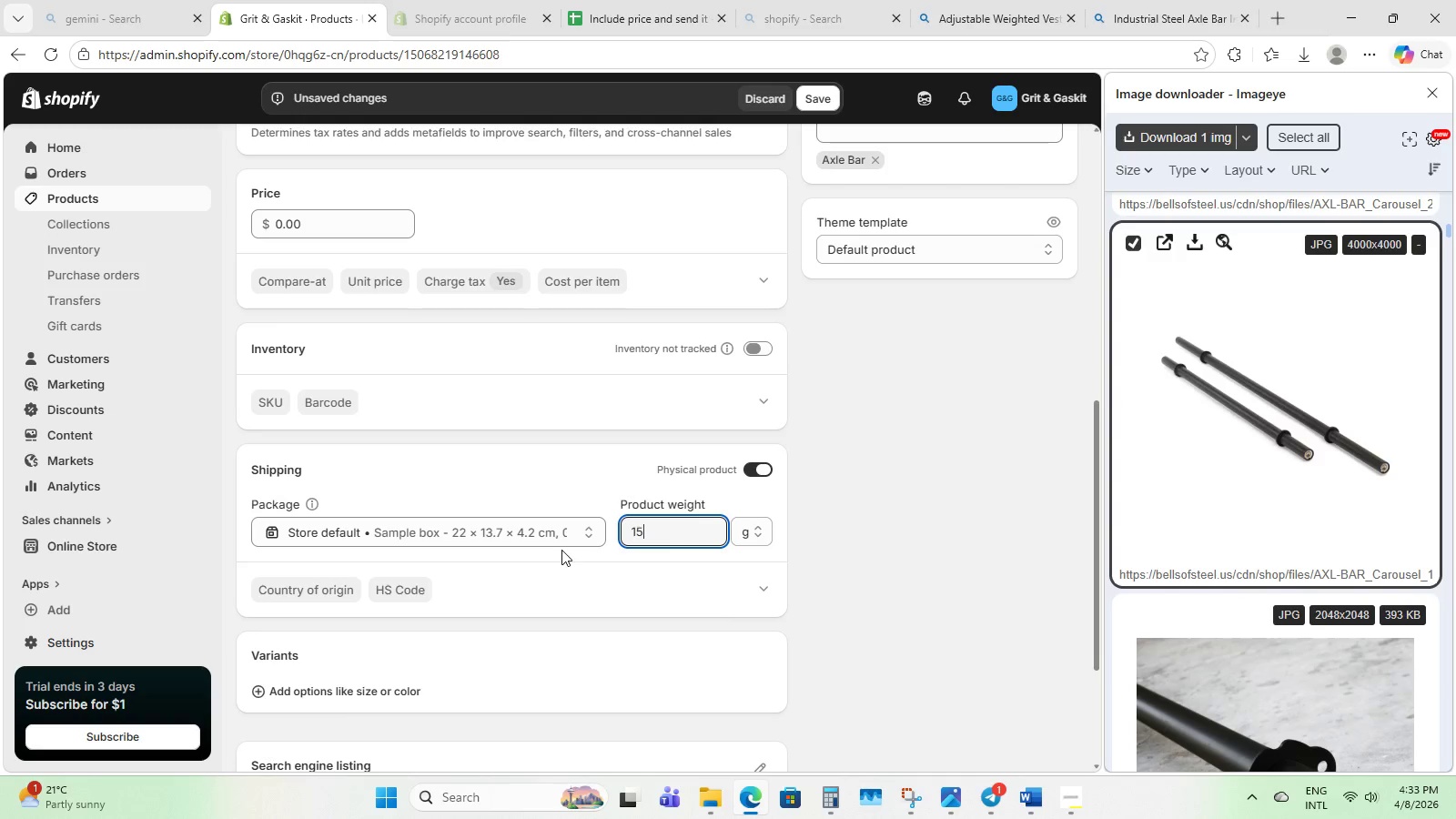 
key(Numpad5)
 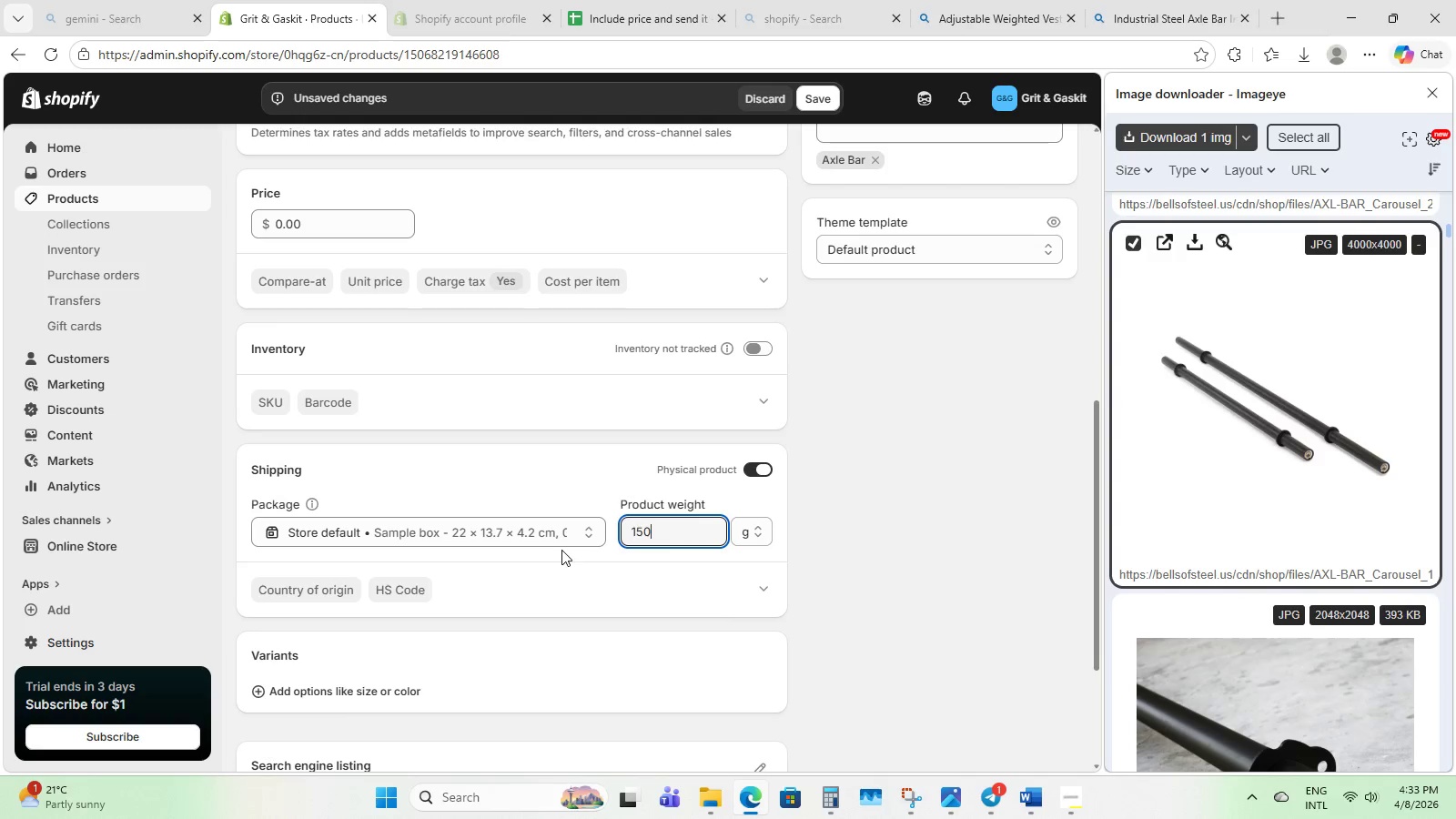 
key(Numpad0)
 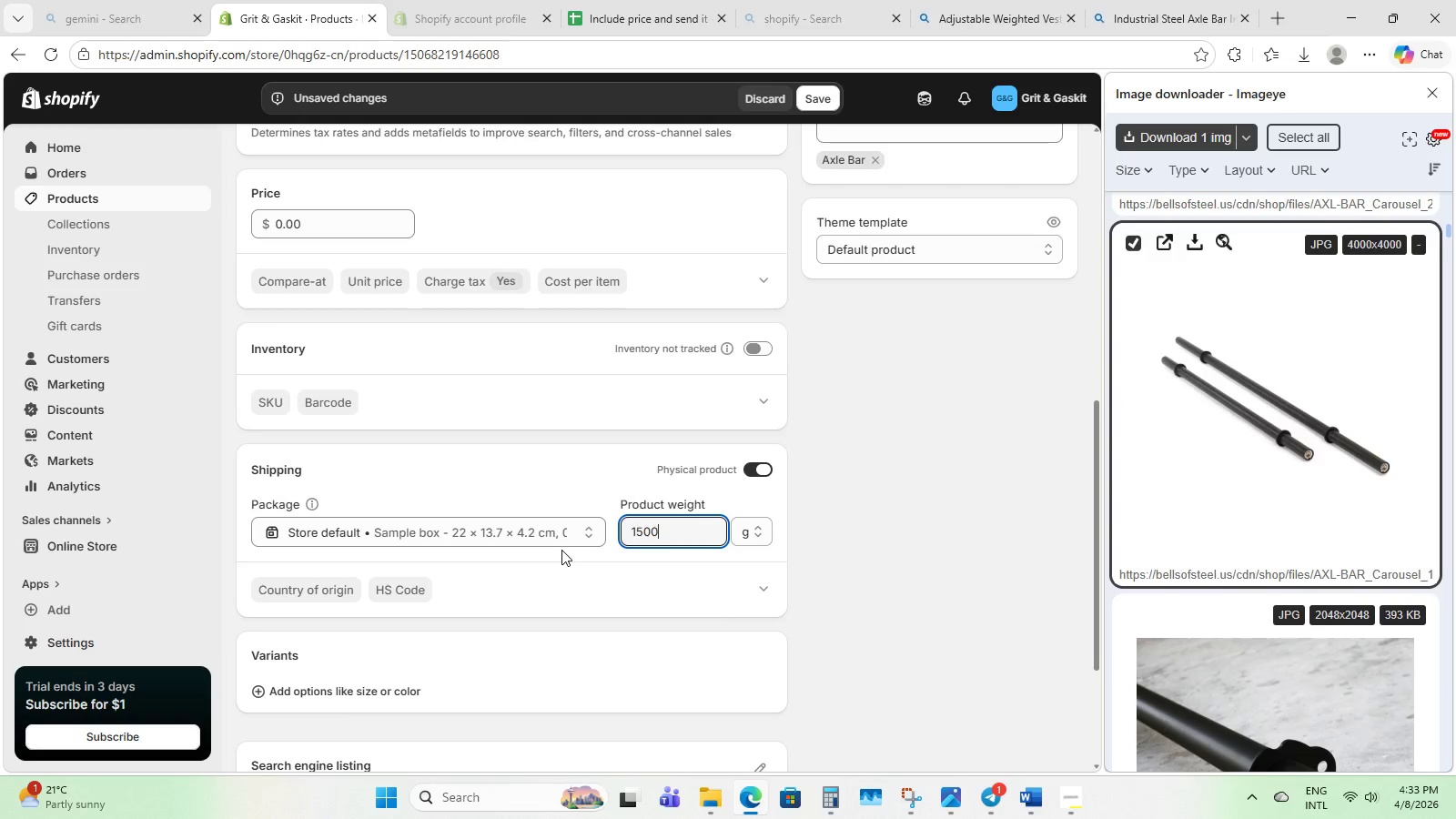 
key(Numpad0)
 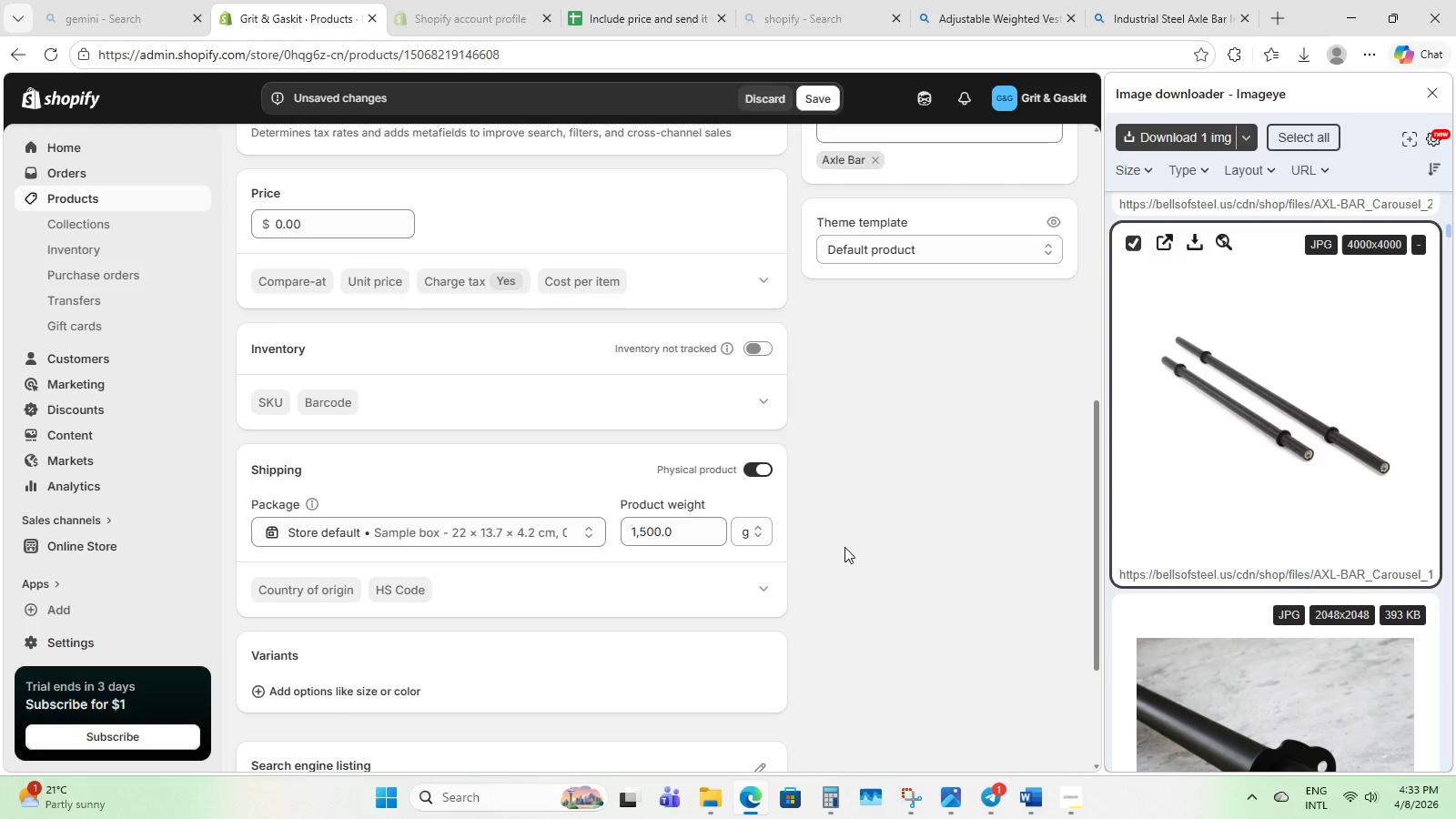 
left_click([646, 533])
 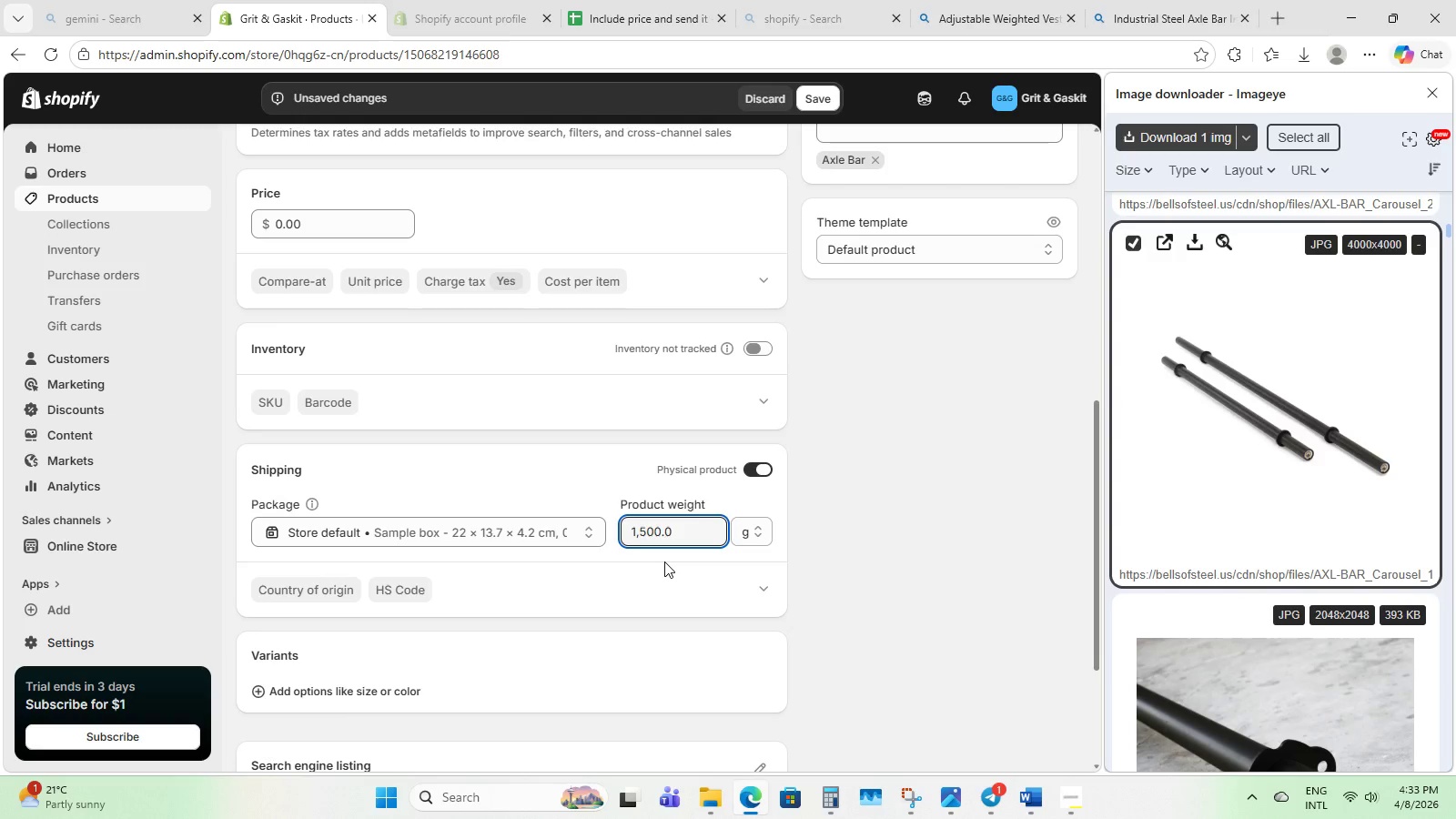 
key(Numpad0)
 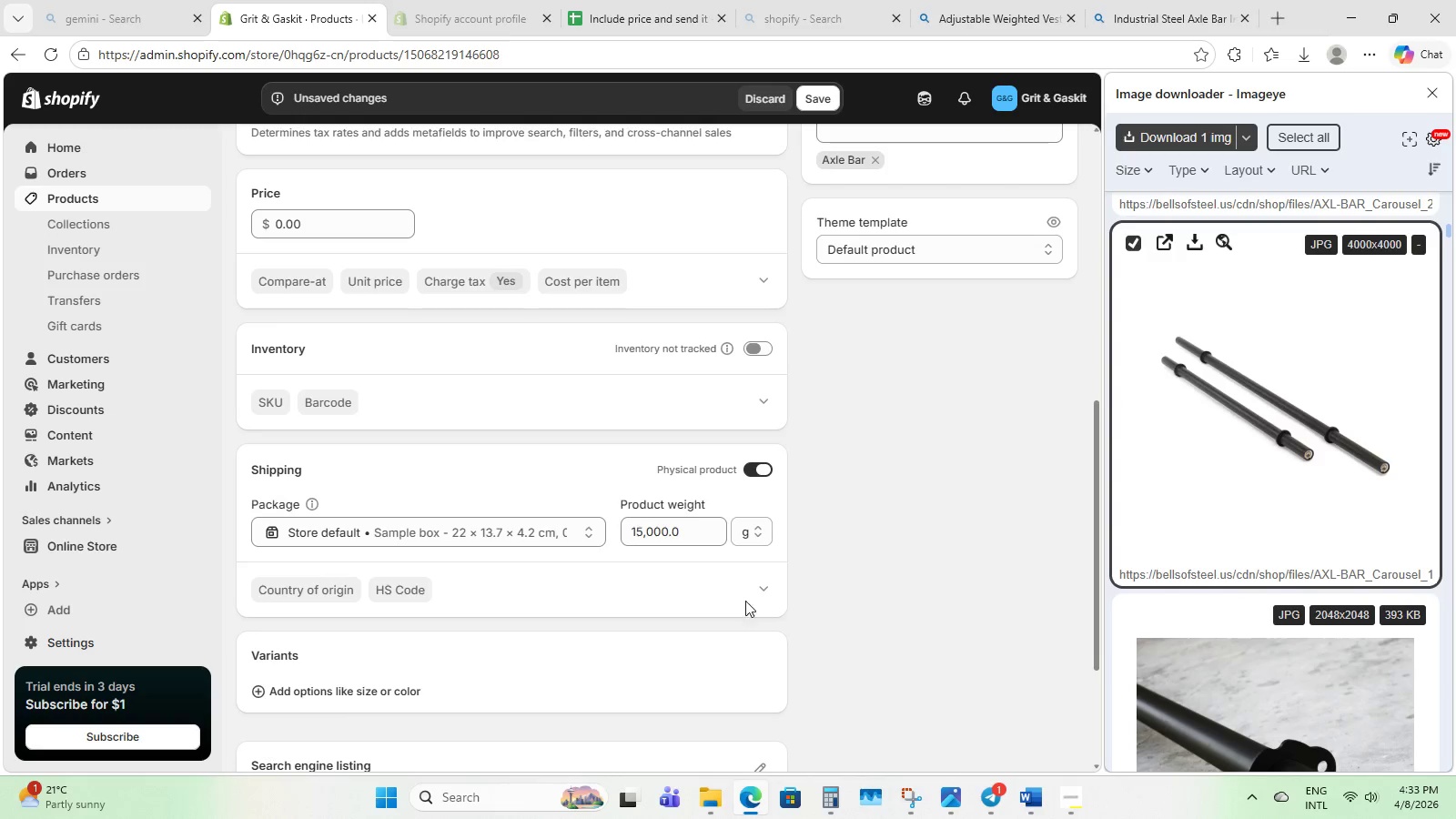 
scroll: coordinate [620, 585], scroll_direction: up, amount: 13.0
 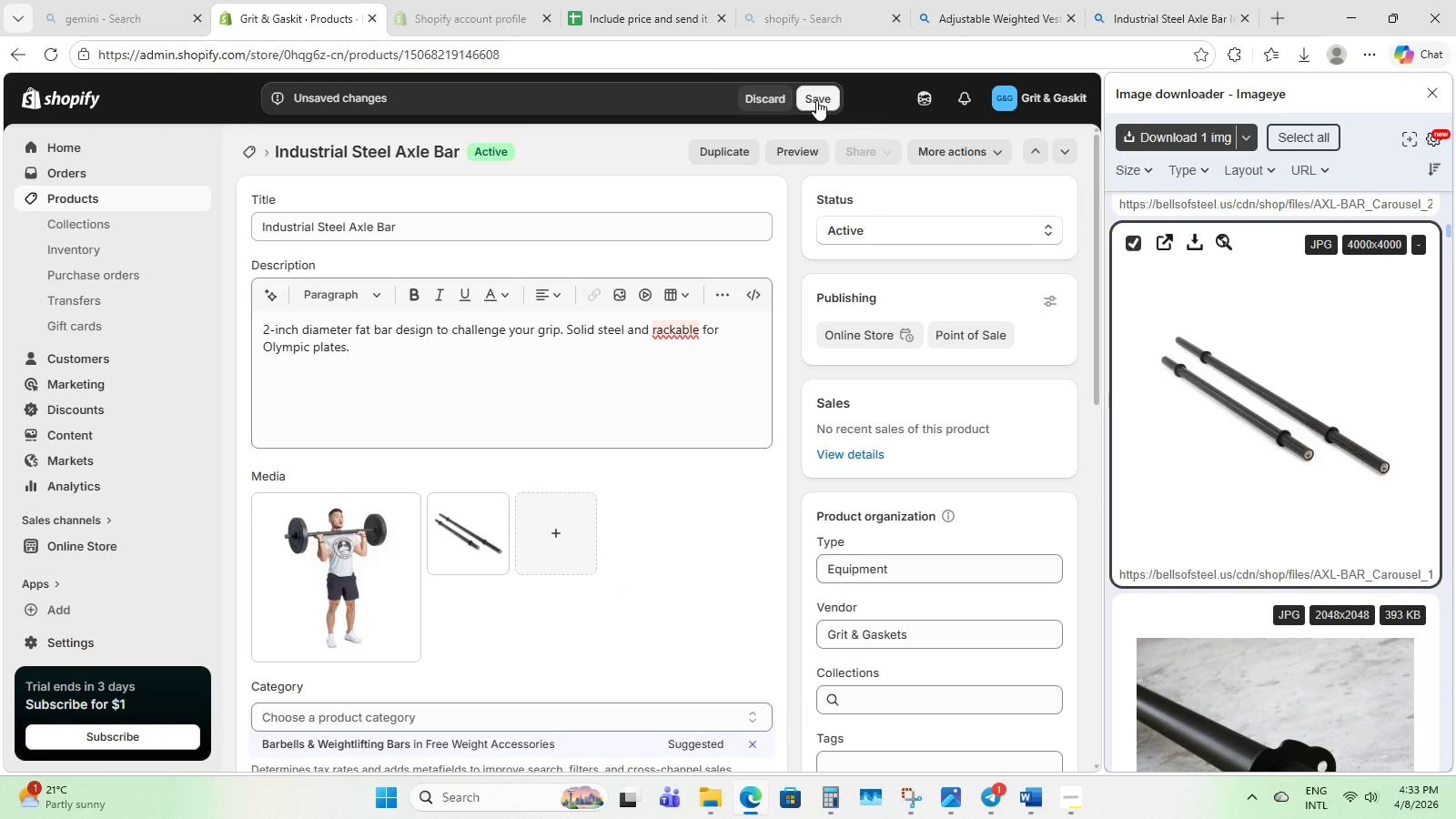 
left_click([816, 100])
 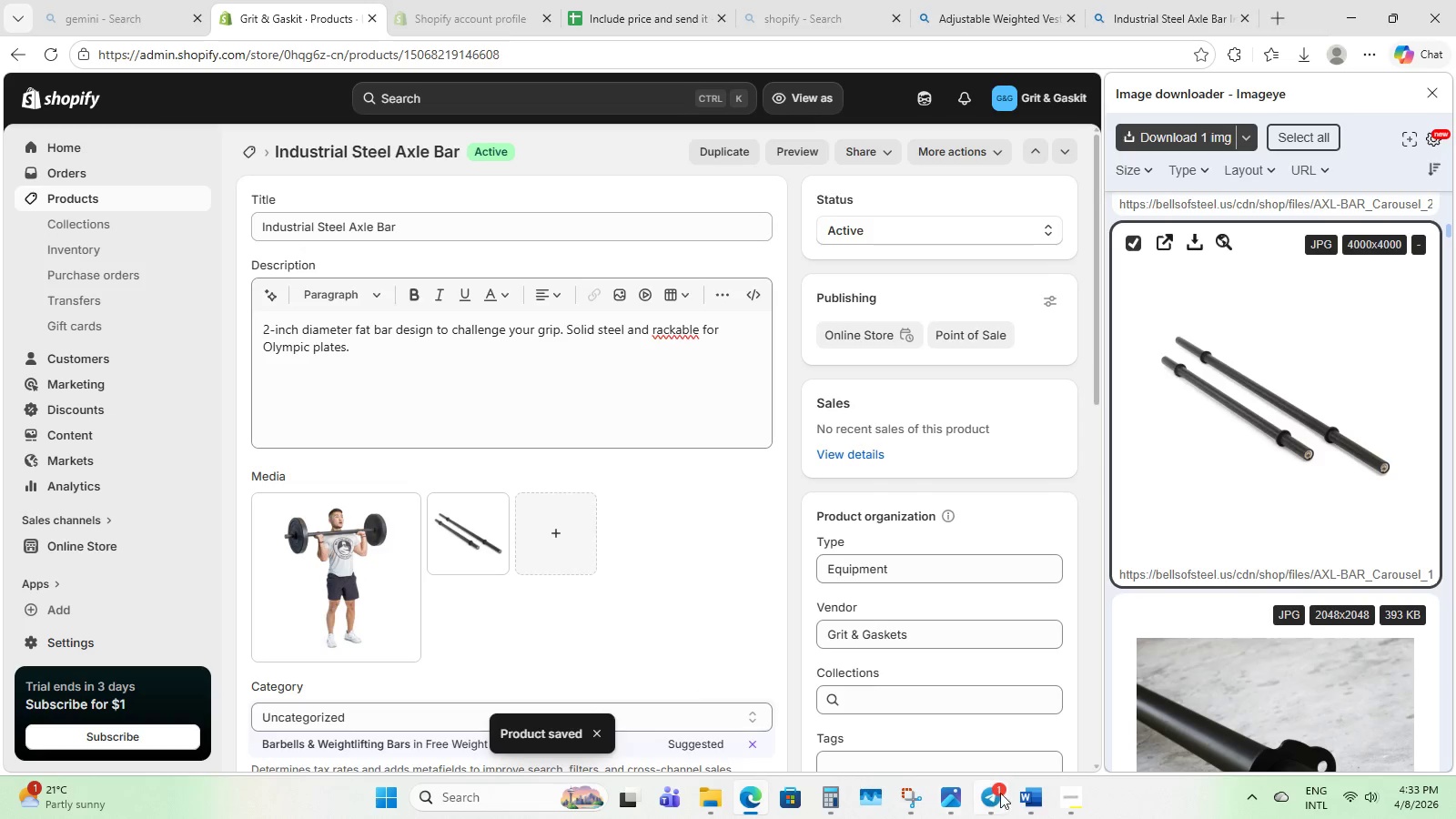 
wait(6.75)
 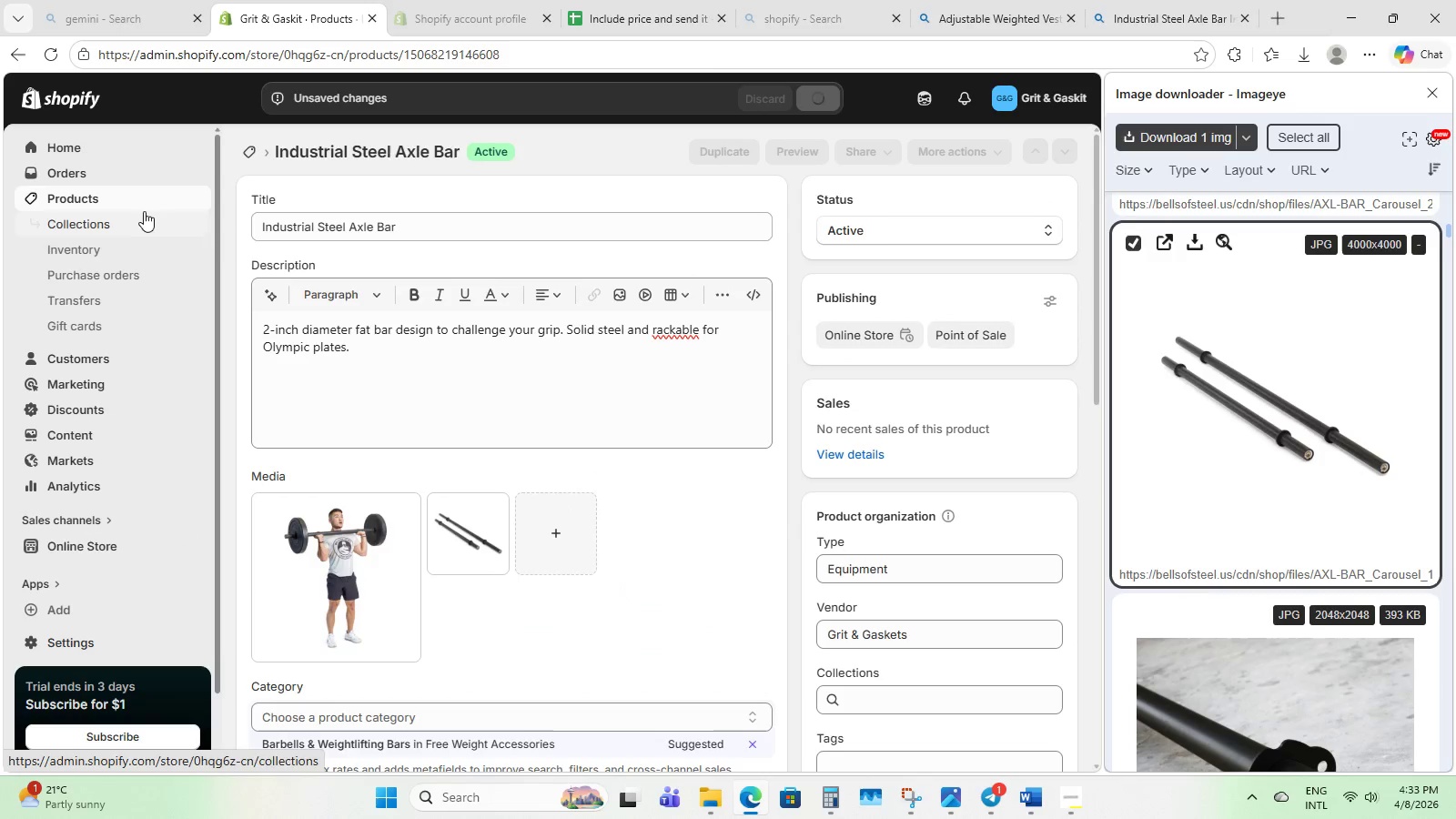 
left_click([1067, 803])